 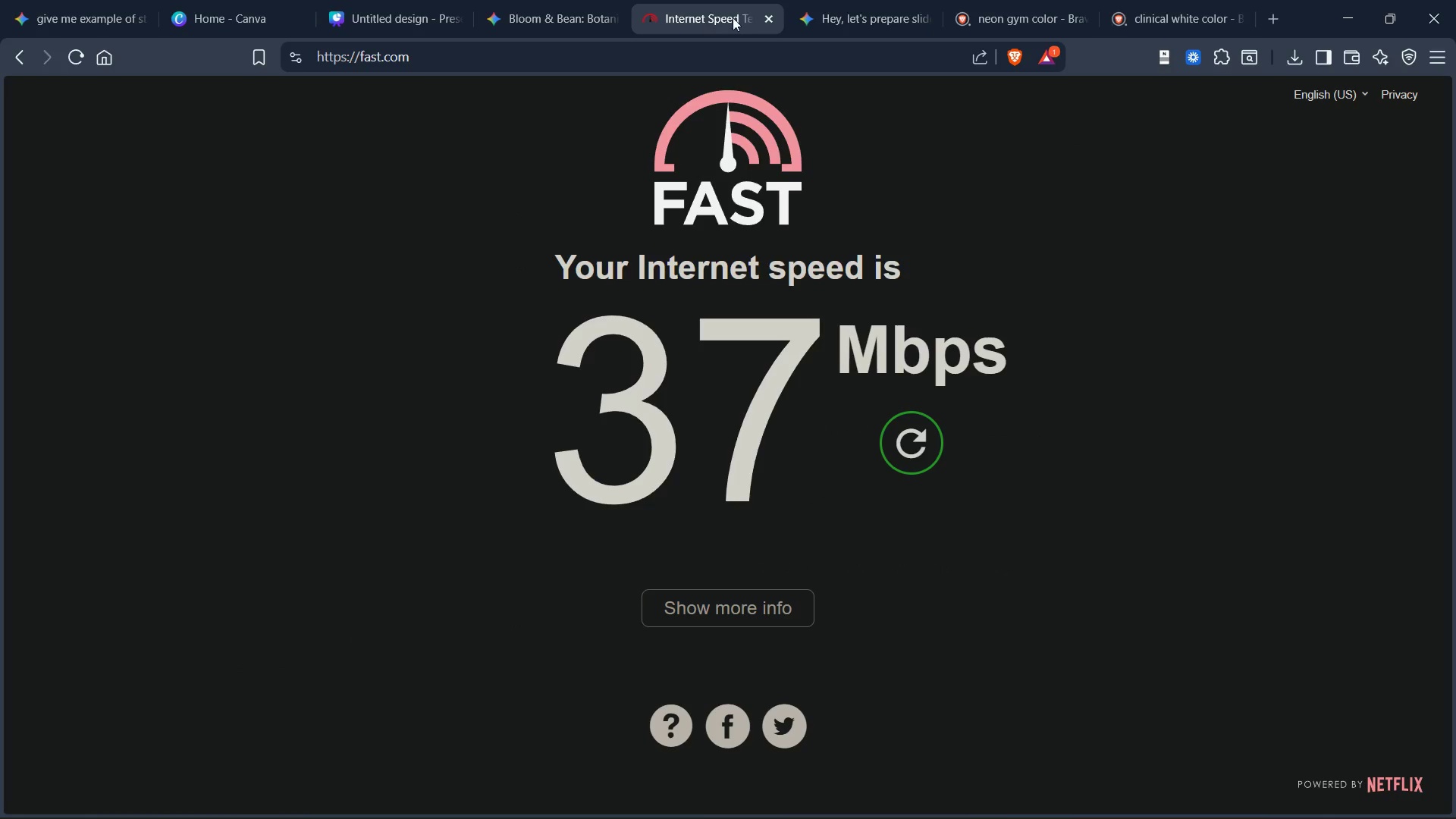 
left_click([996, 5])
 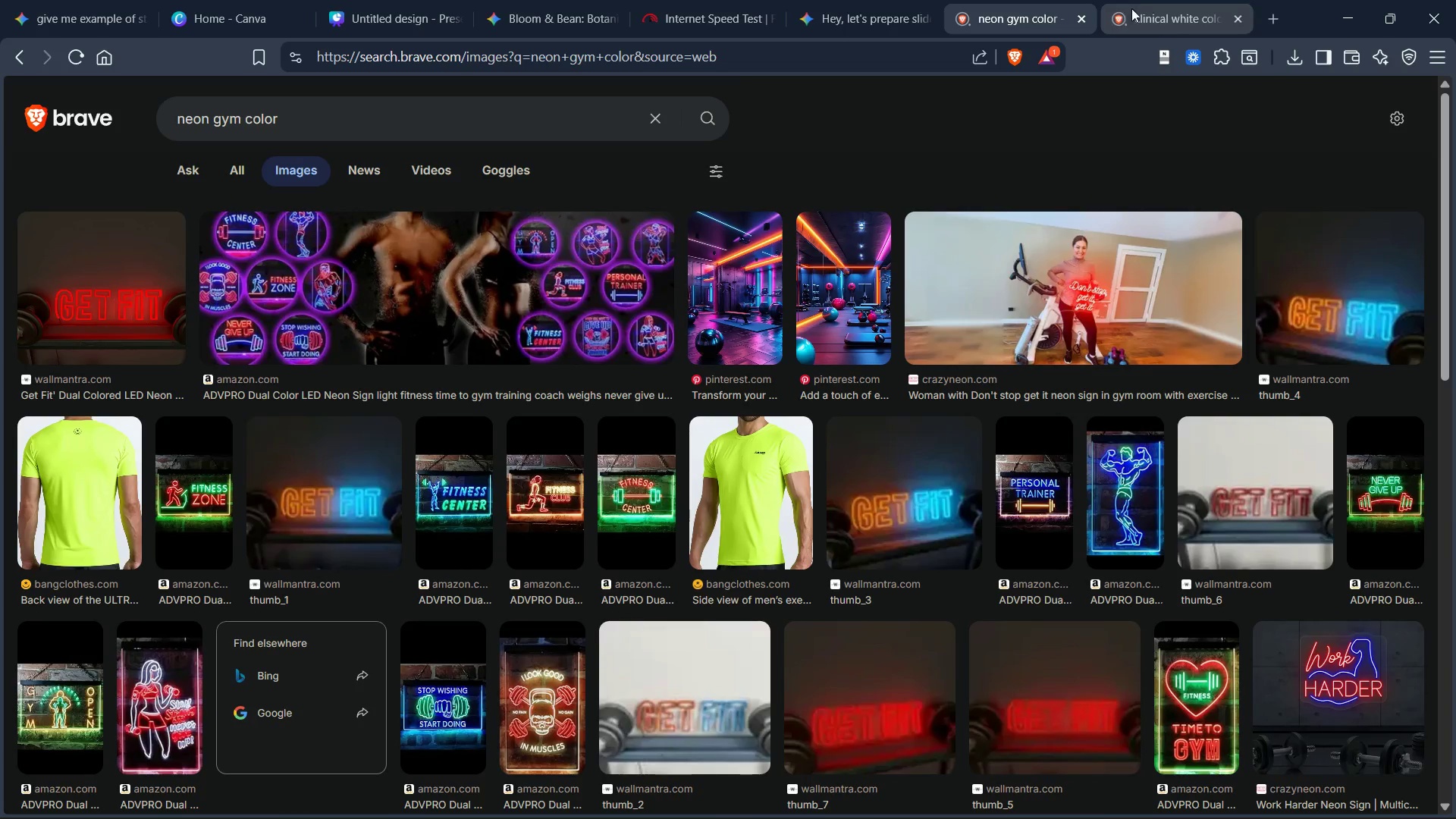 
left_click([1142, 6])
 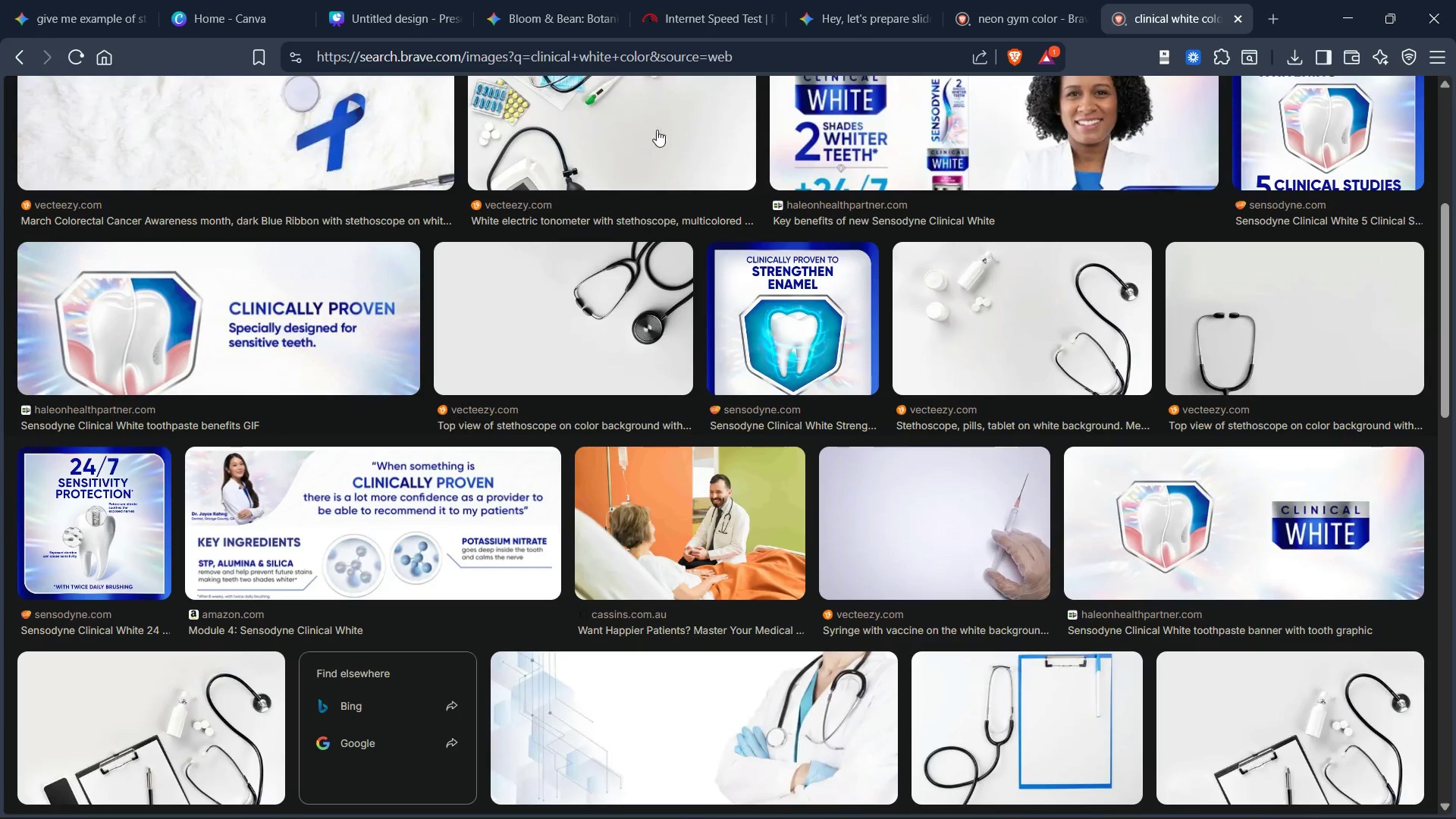 
scroll: coordinate [680, 162], scroll_direction: down, amount: 5.0
 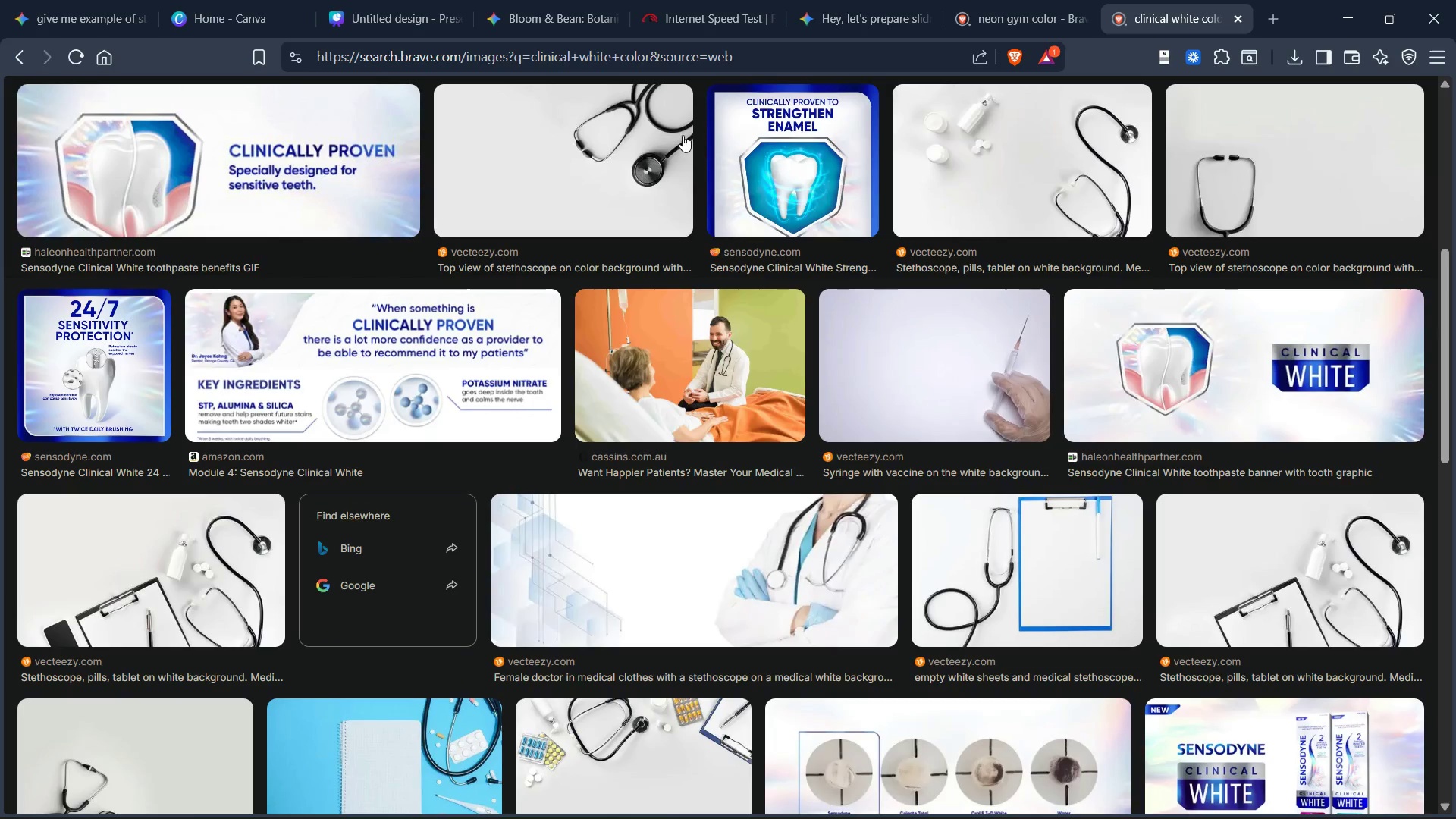 
scroll: coordinate [644, 39], scroll_direction: up, amount: 9.0
 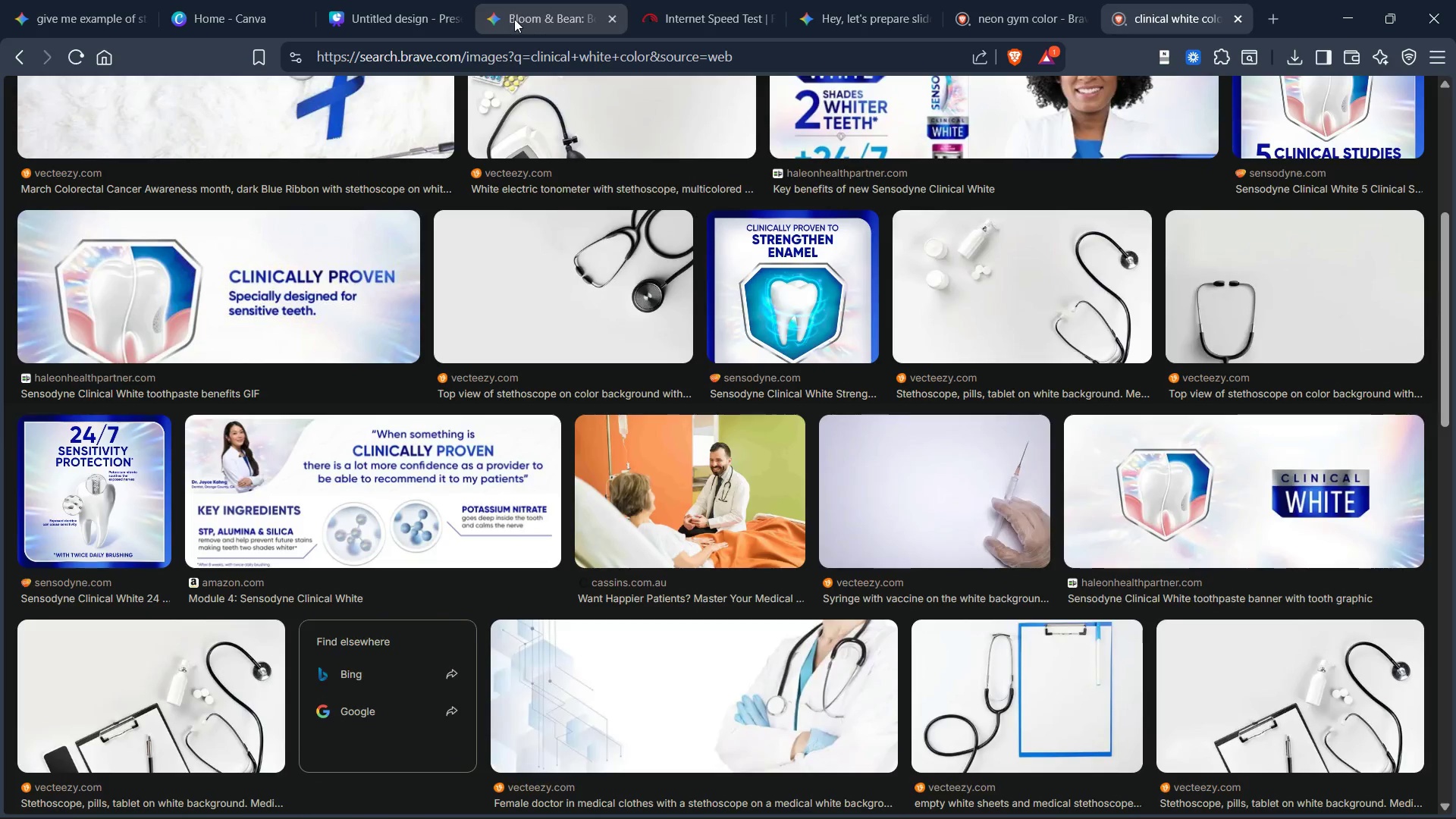 
left_click([515, 19])
 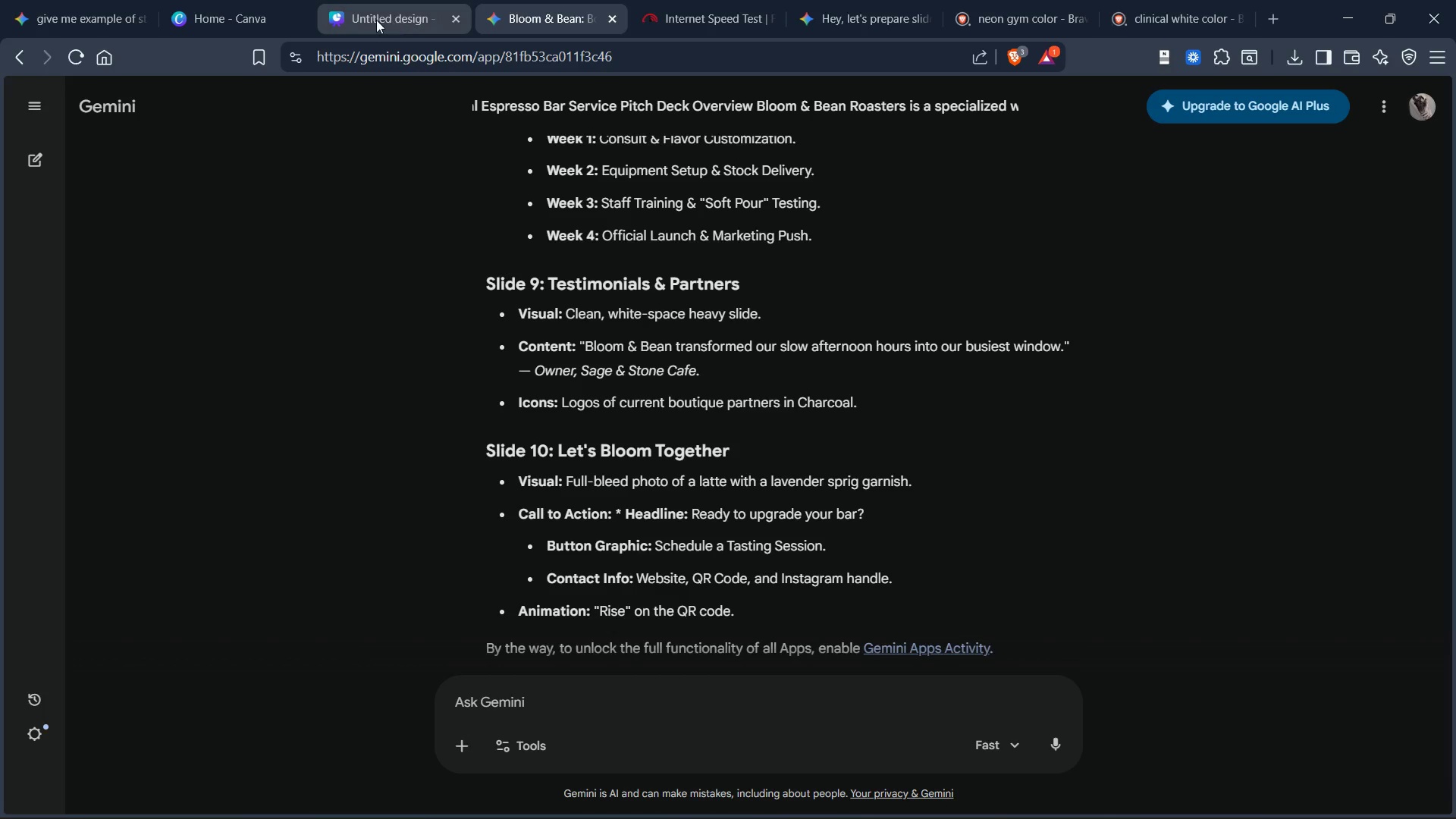 
left_click([376, 20])
 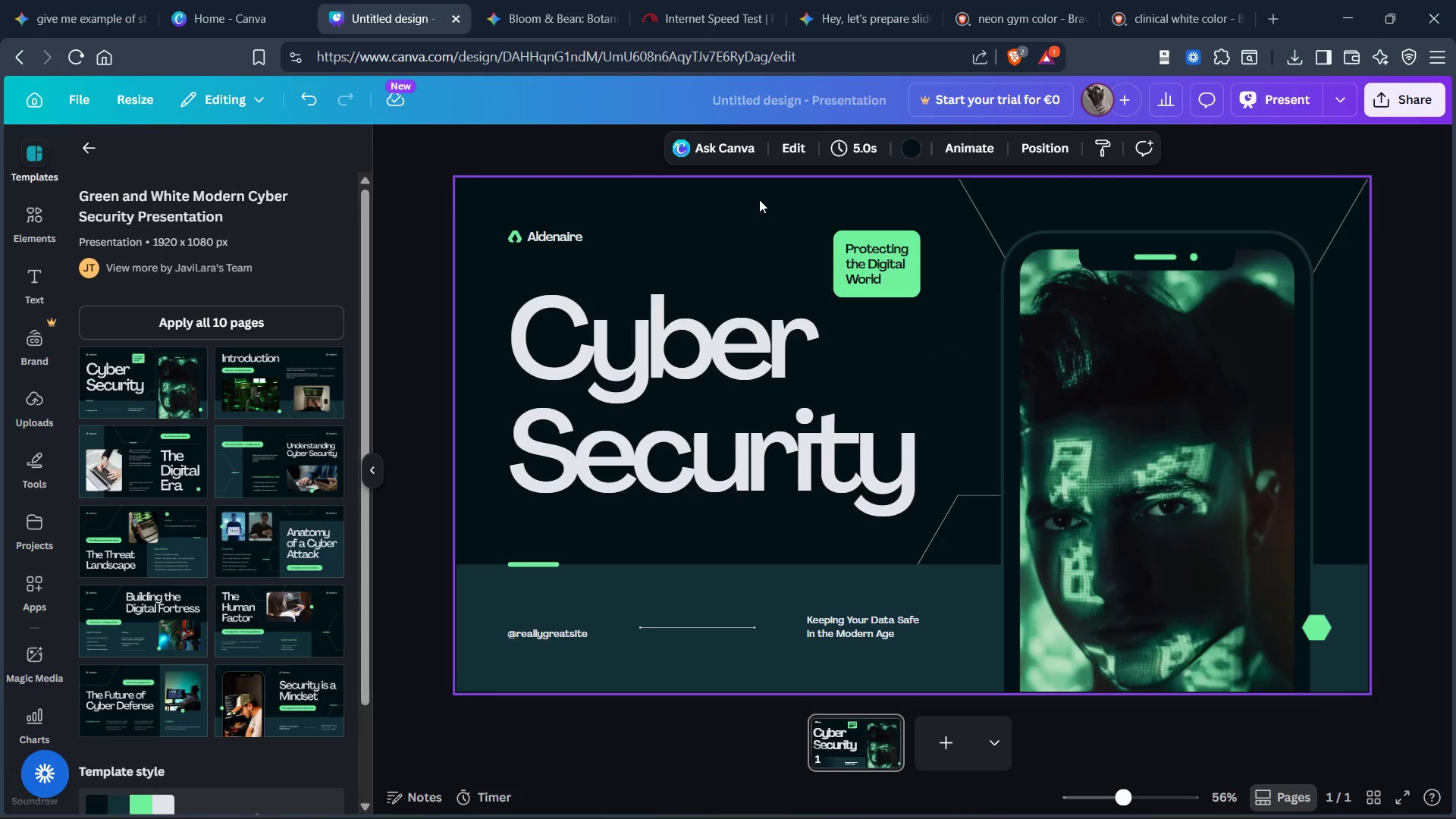 
scroll: coordinate [761, 207], scroll_direction: down, amount: 1.0
 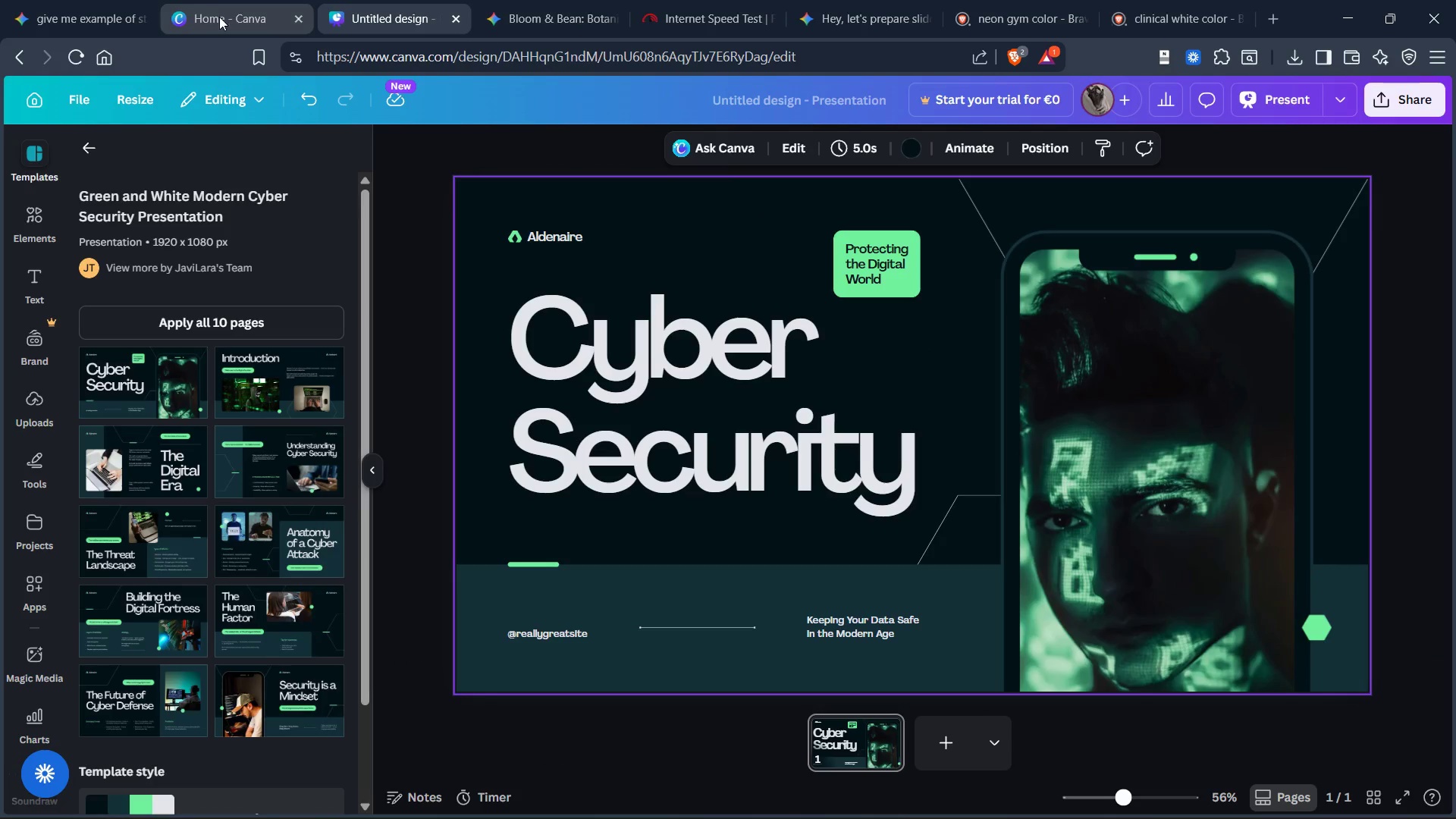 
double_click([219, 17])
 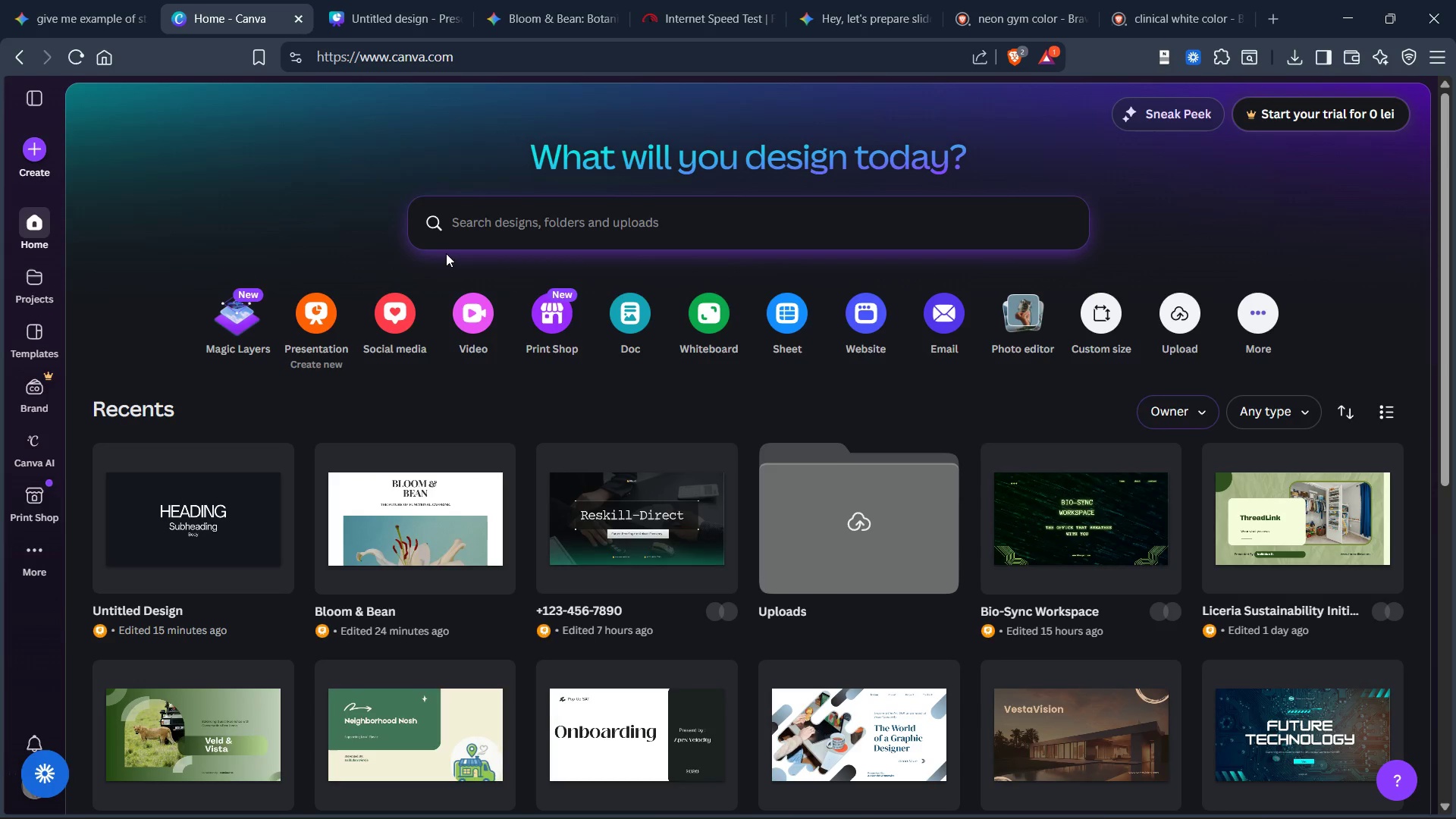 
scroll: coordinate [457, 293], scroll_direction: down, amount: 11.0
 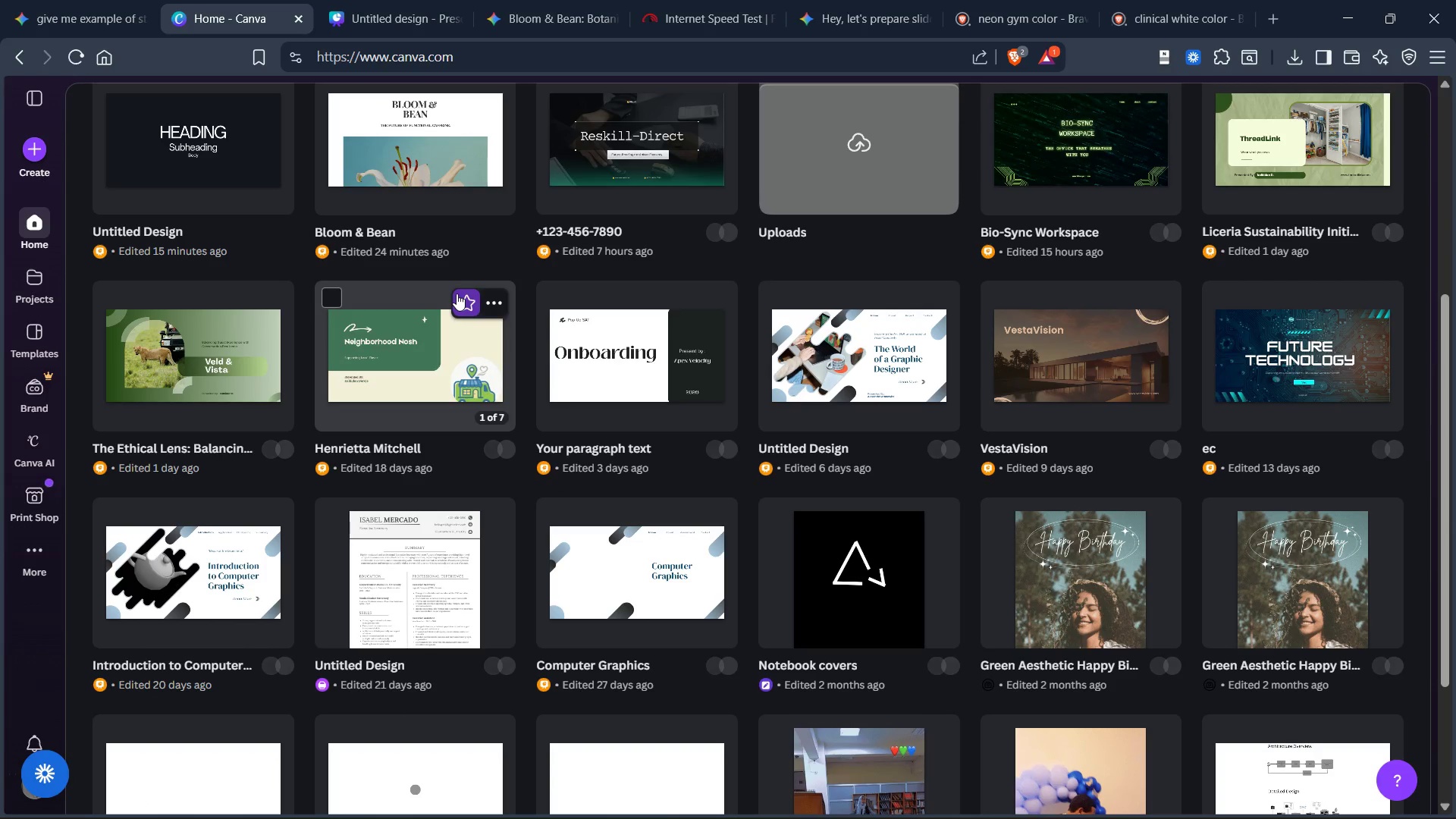 
scroll: coordinate [458, 292], scroll_direction: up, amount: 6.0
 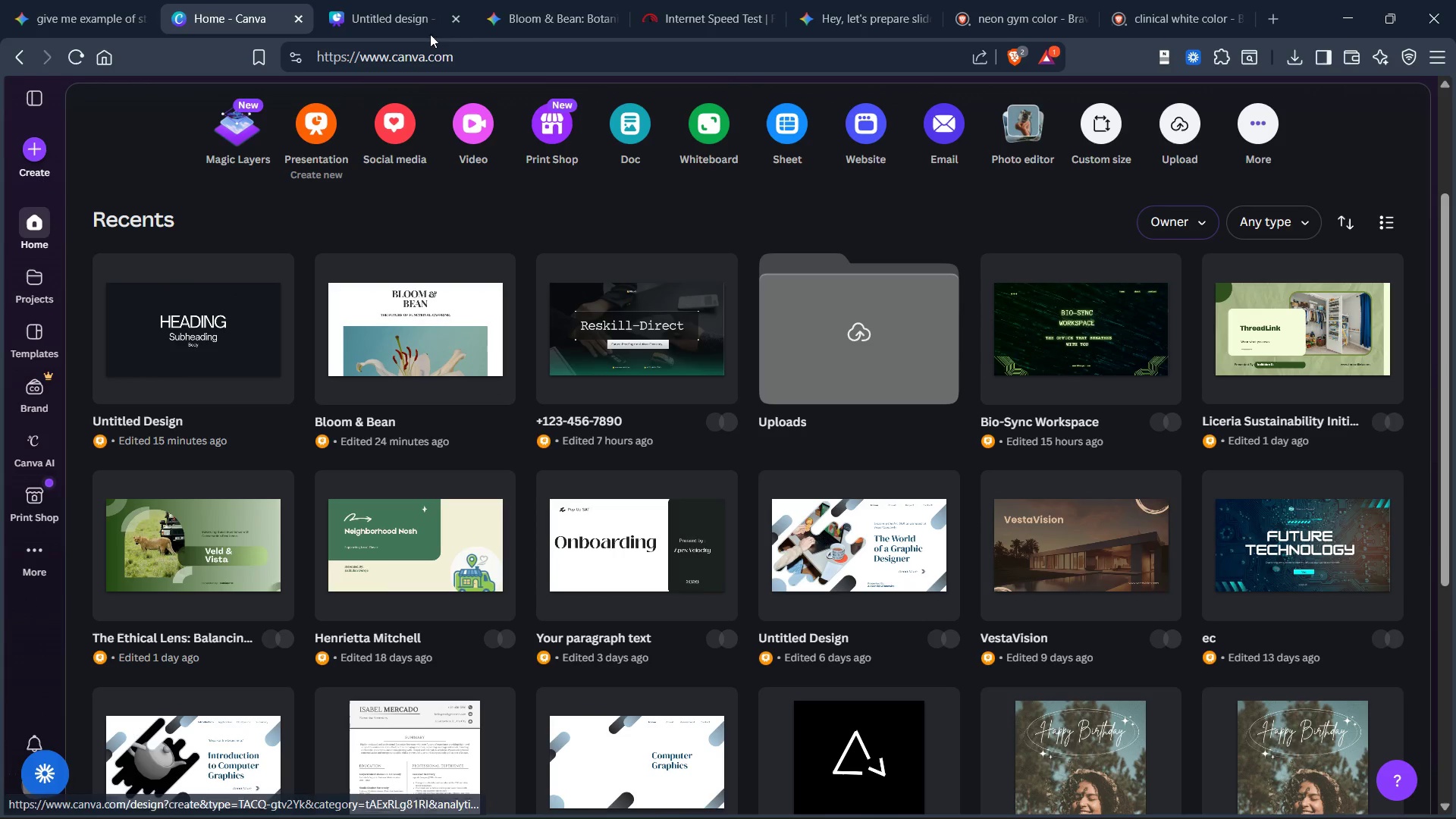 
left_click([361, 24])
 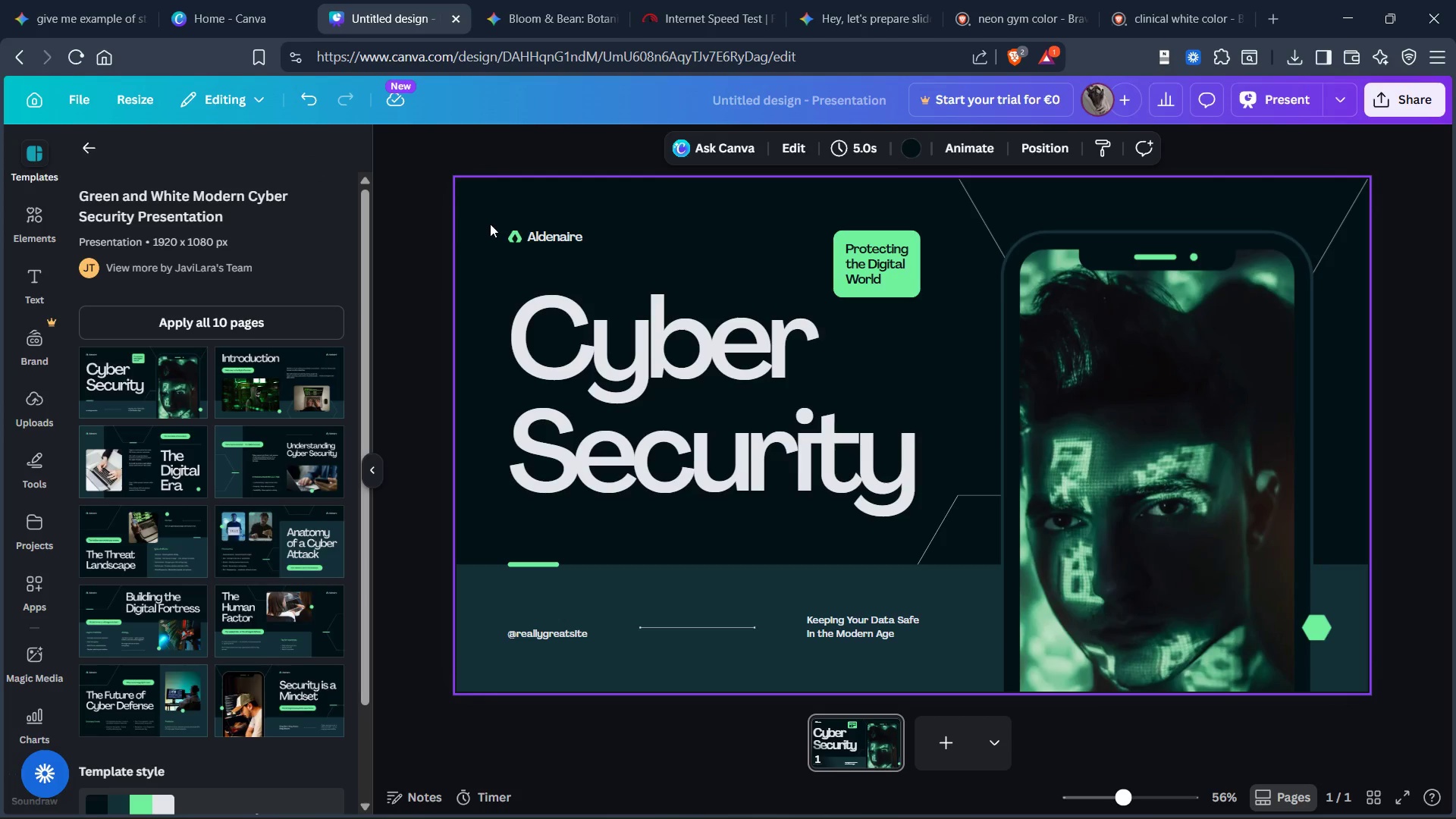 
scroll: coordinate [494, 224], scroll_direction: down, amount: 1.0
 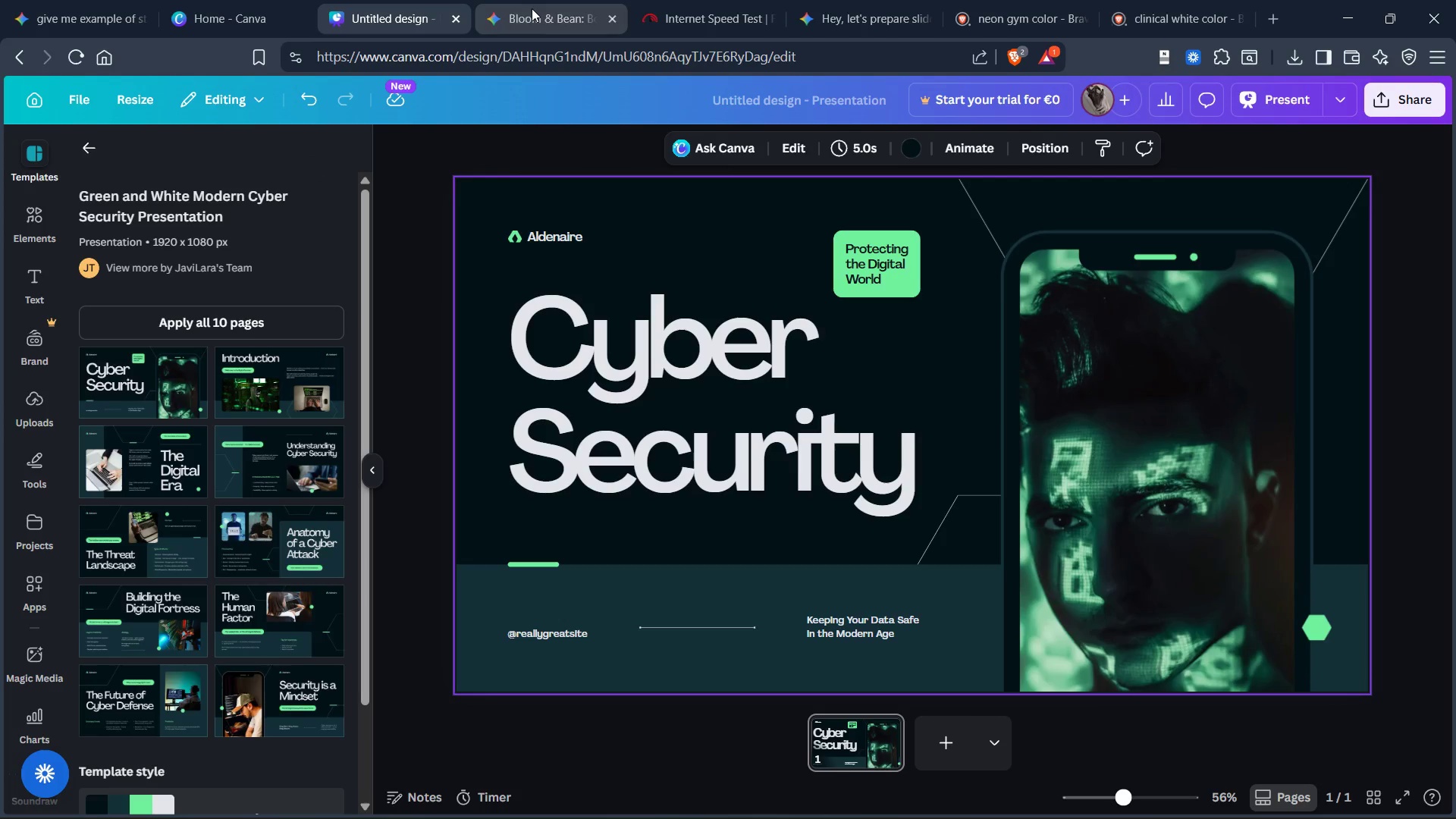 
left_click([532, 8])
 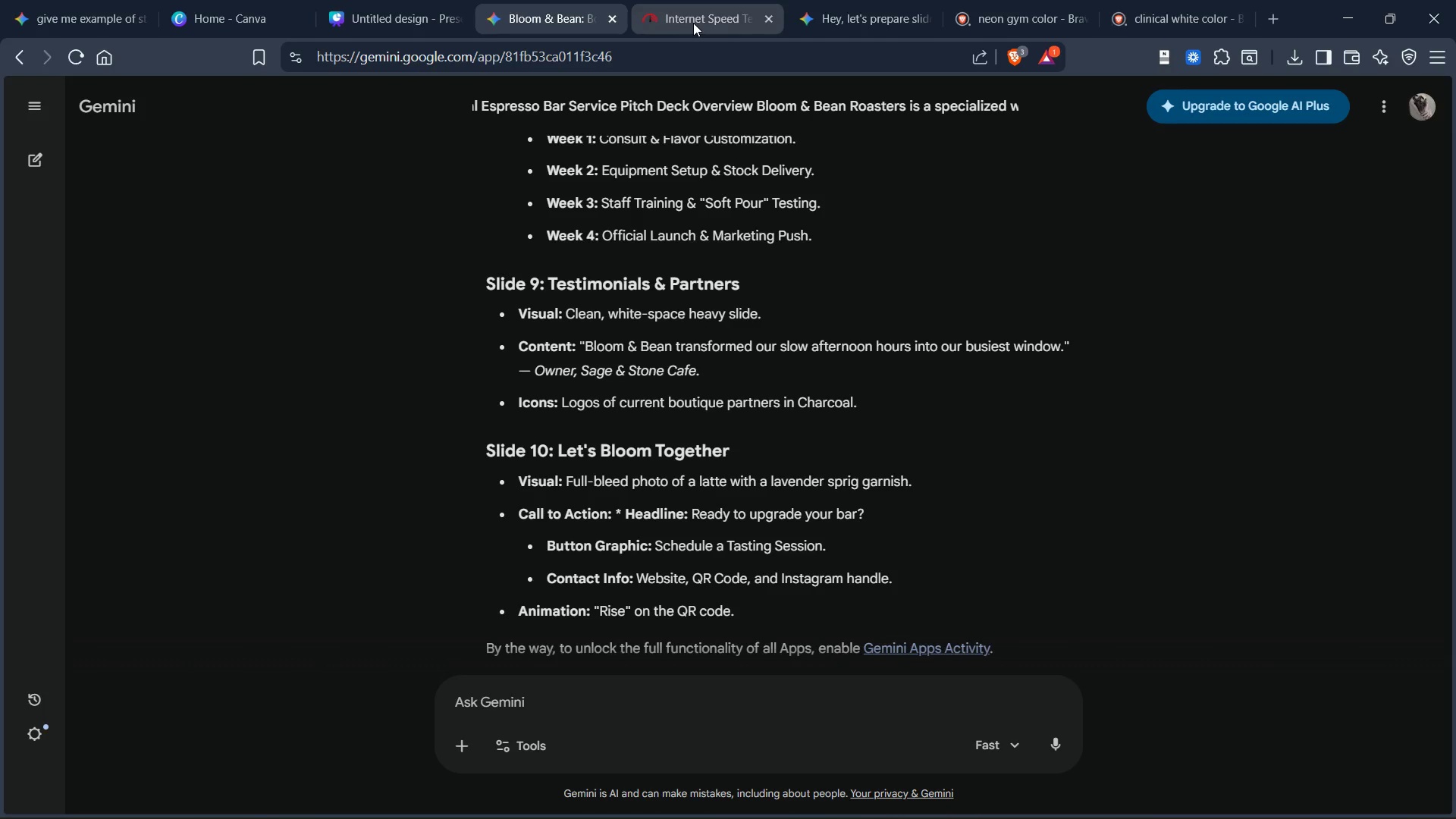 
left_click([694, 23])
 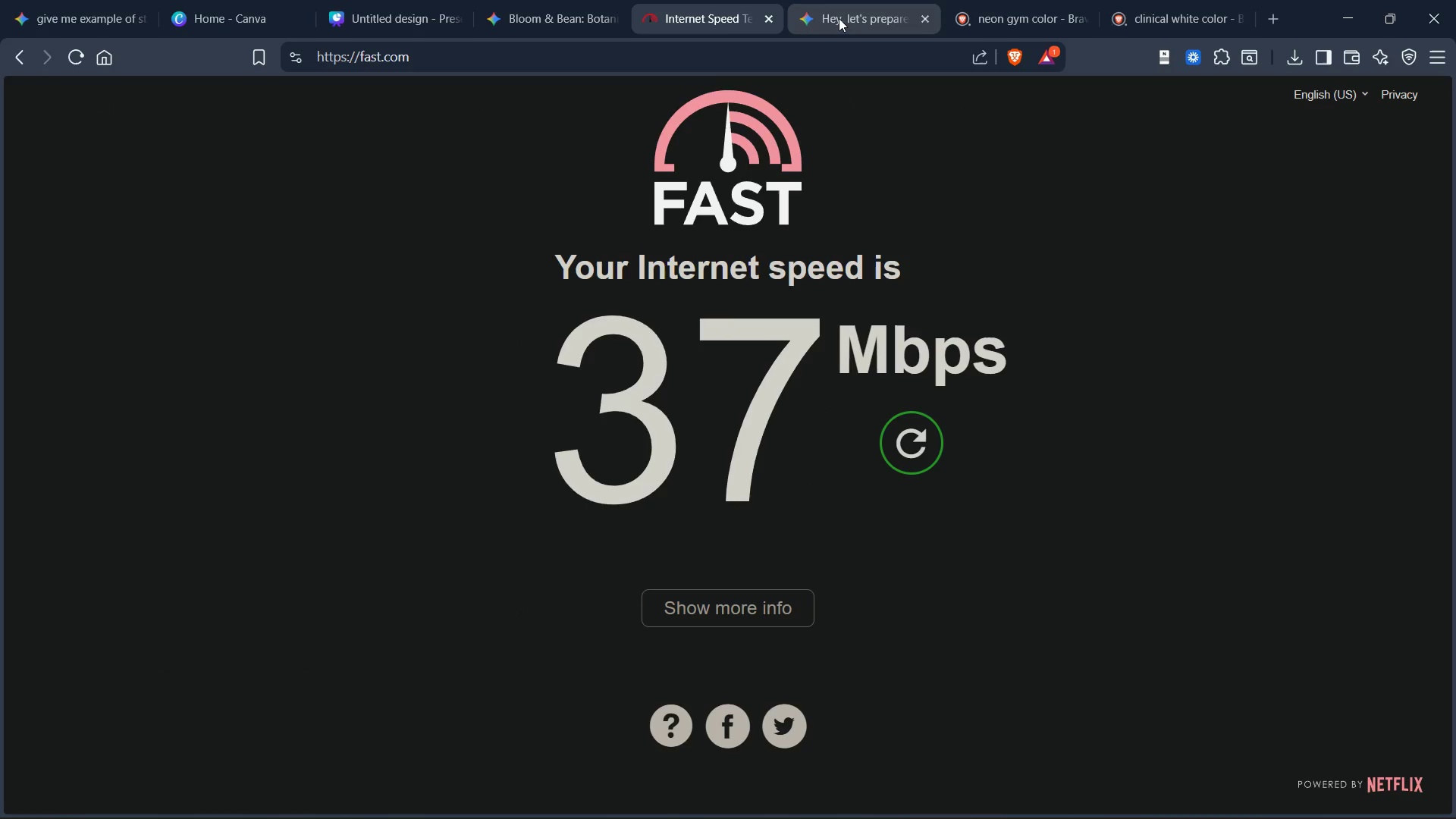 
left_click([839, 18])
 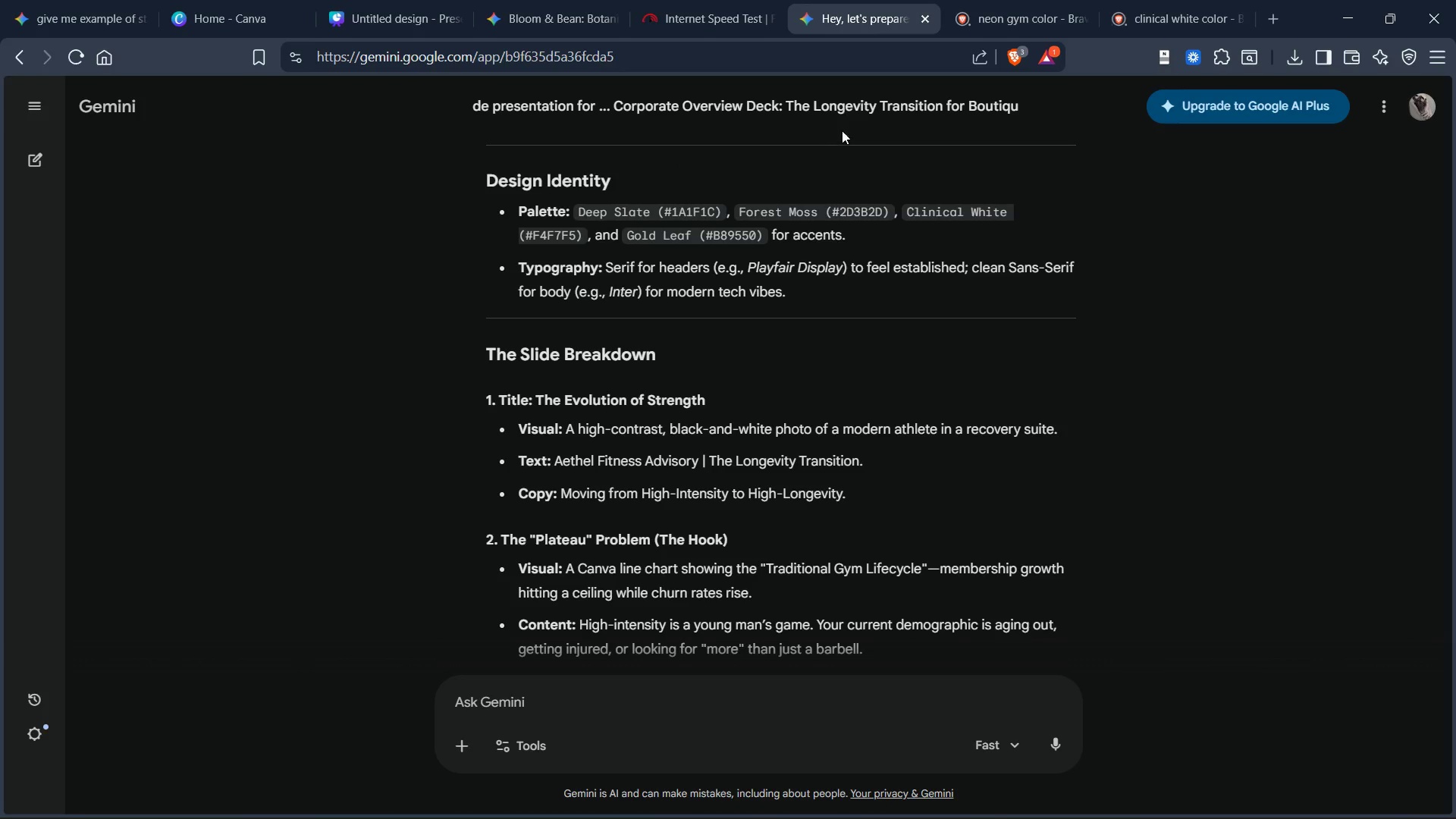 
scroll: coordinate [849, 165], scroll_direction: down, amount: 4.0
 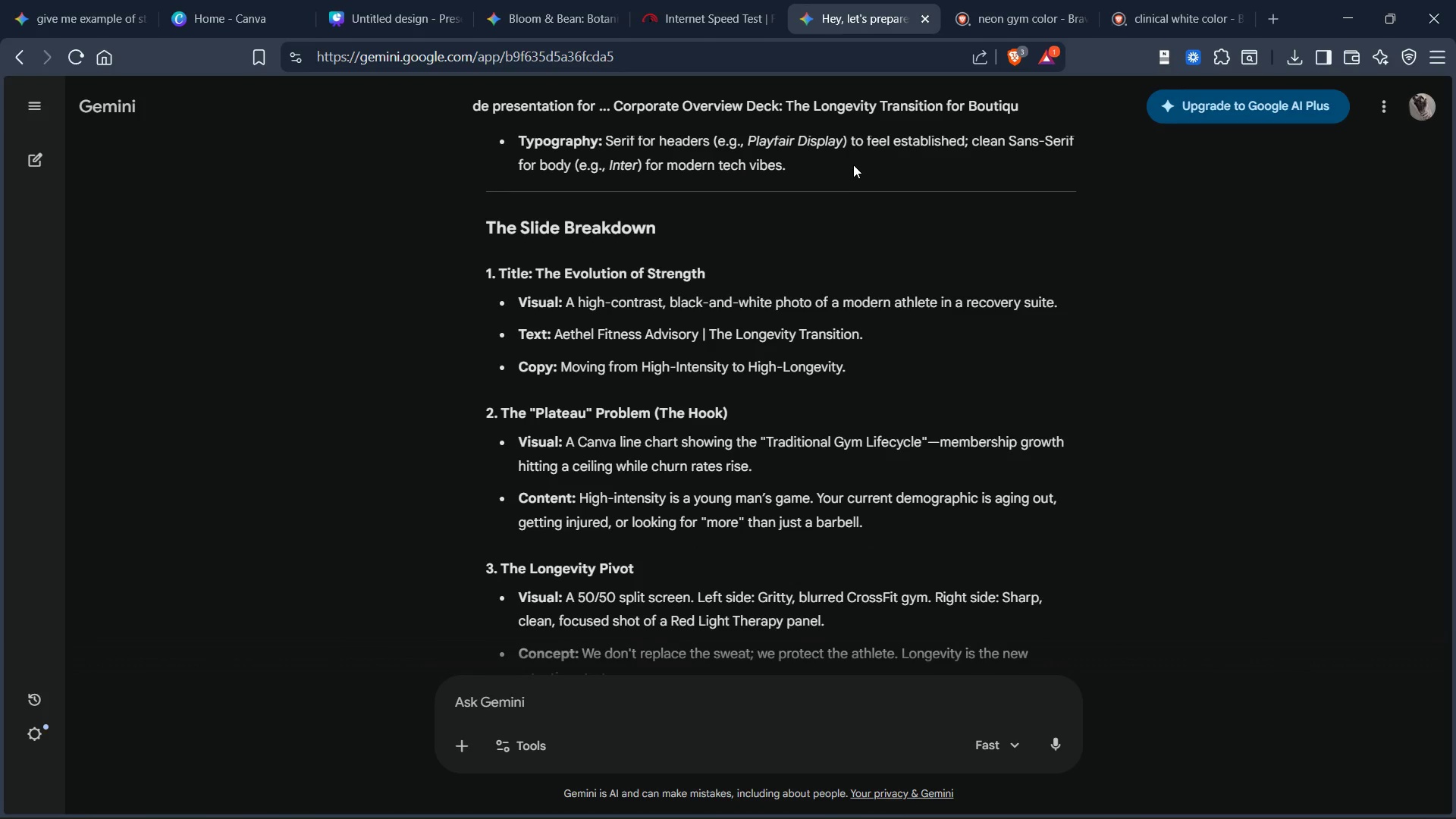 
scroll: coordinate [861, 161], scroll_direction: up, amount: 2.0
 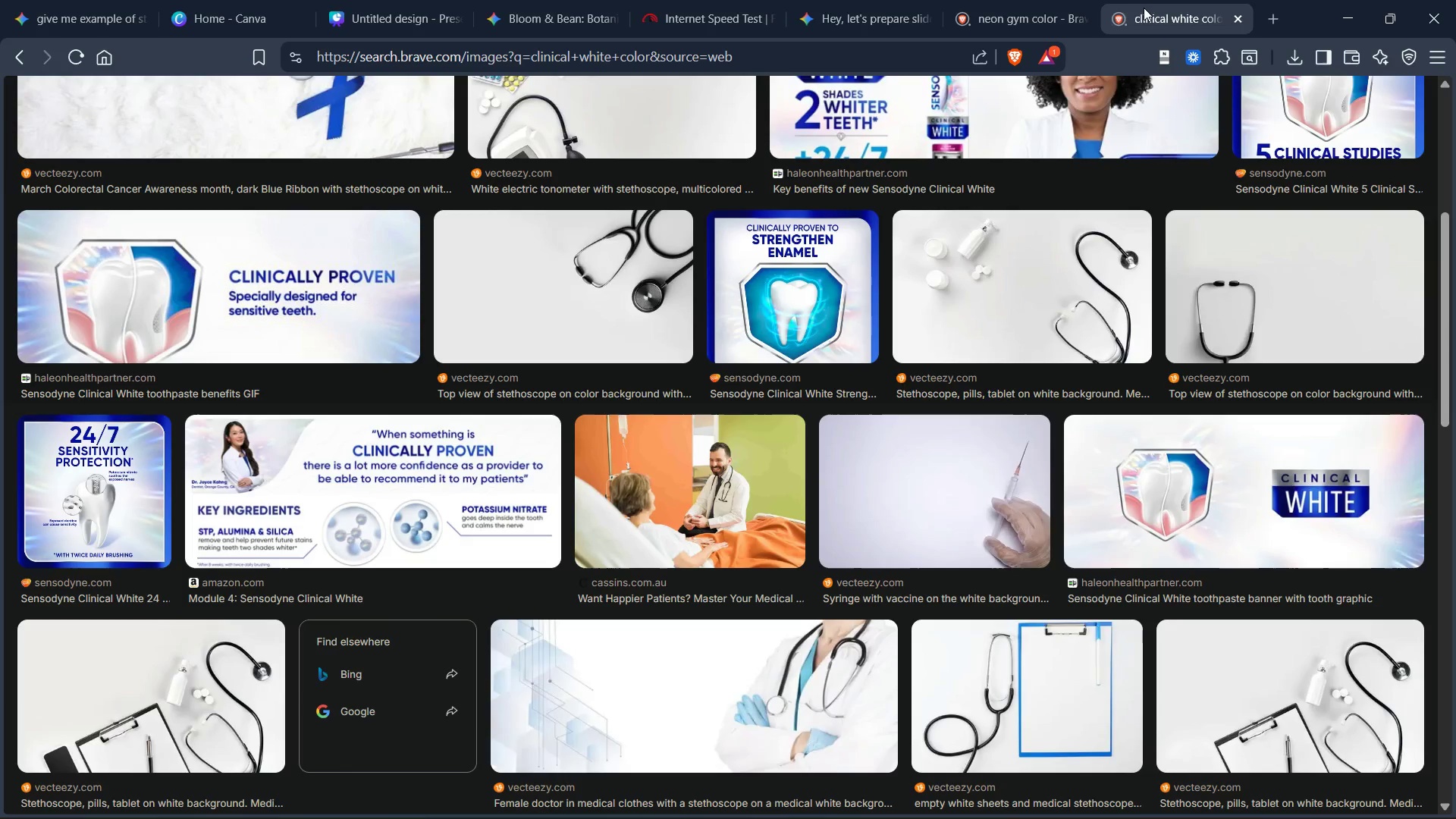 
scroll: coordinate [805, 154], scroll_direction: down, amount: 2.0
 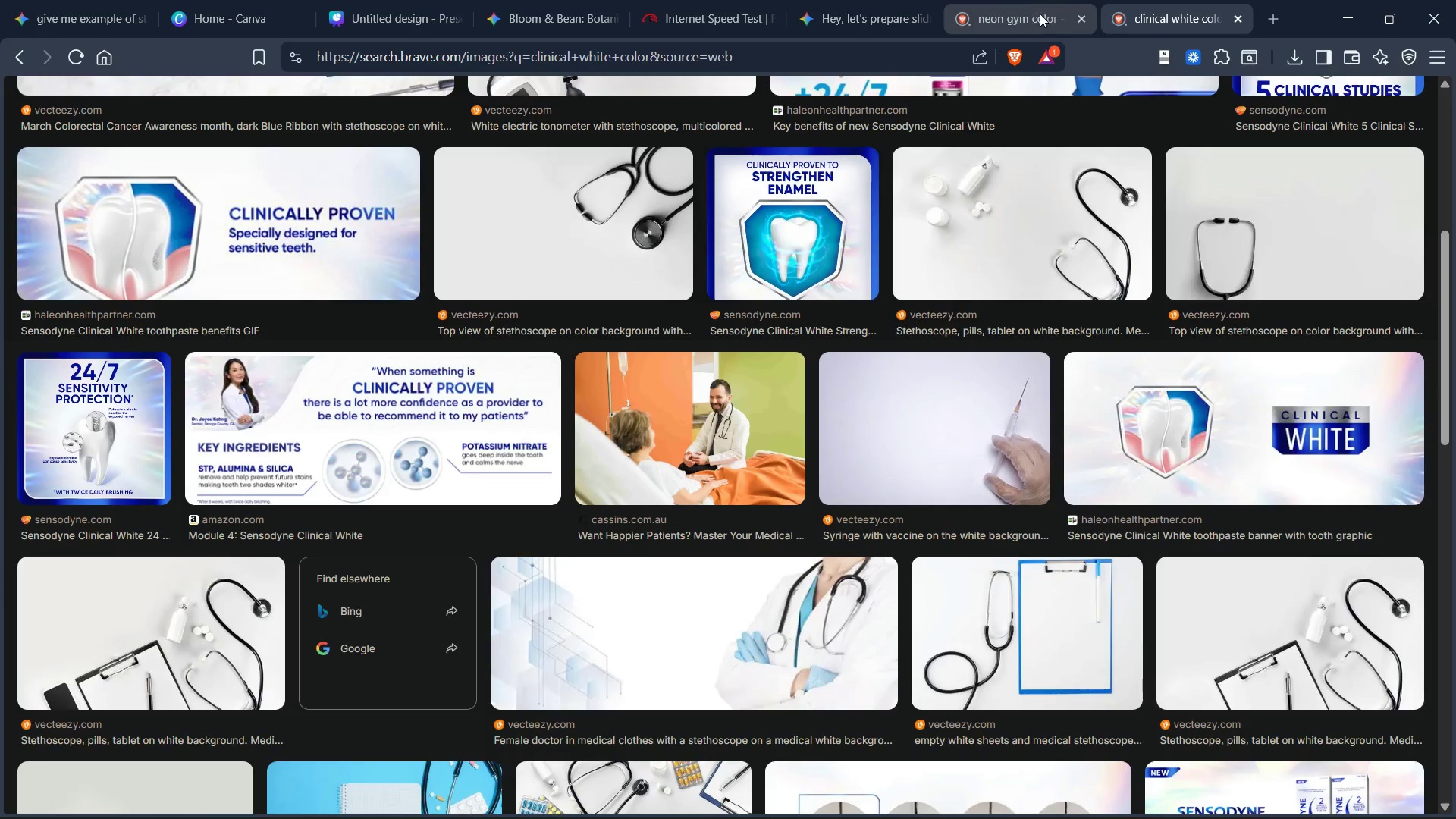 
left_click([1039, 14])
 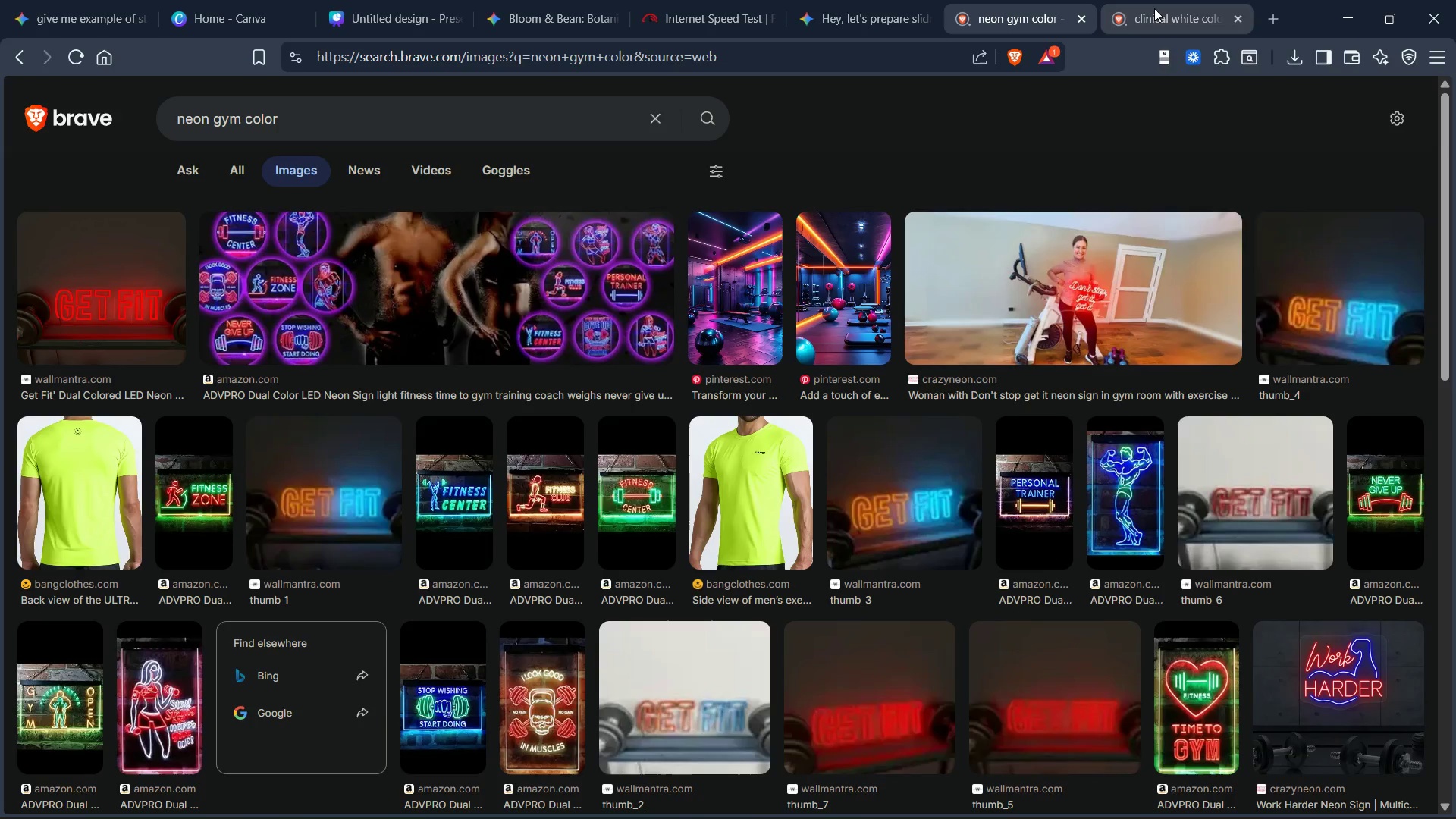 
left_click([1154, 8])
 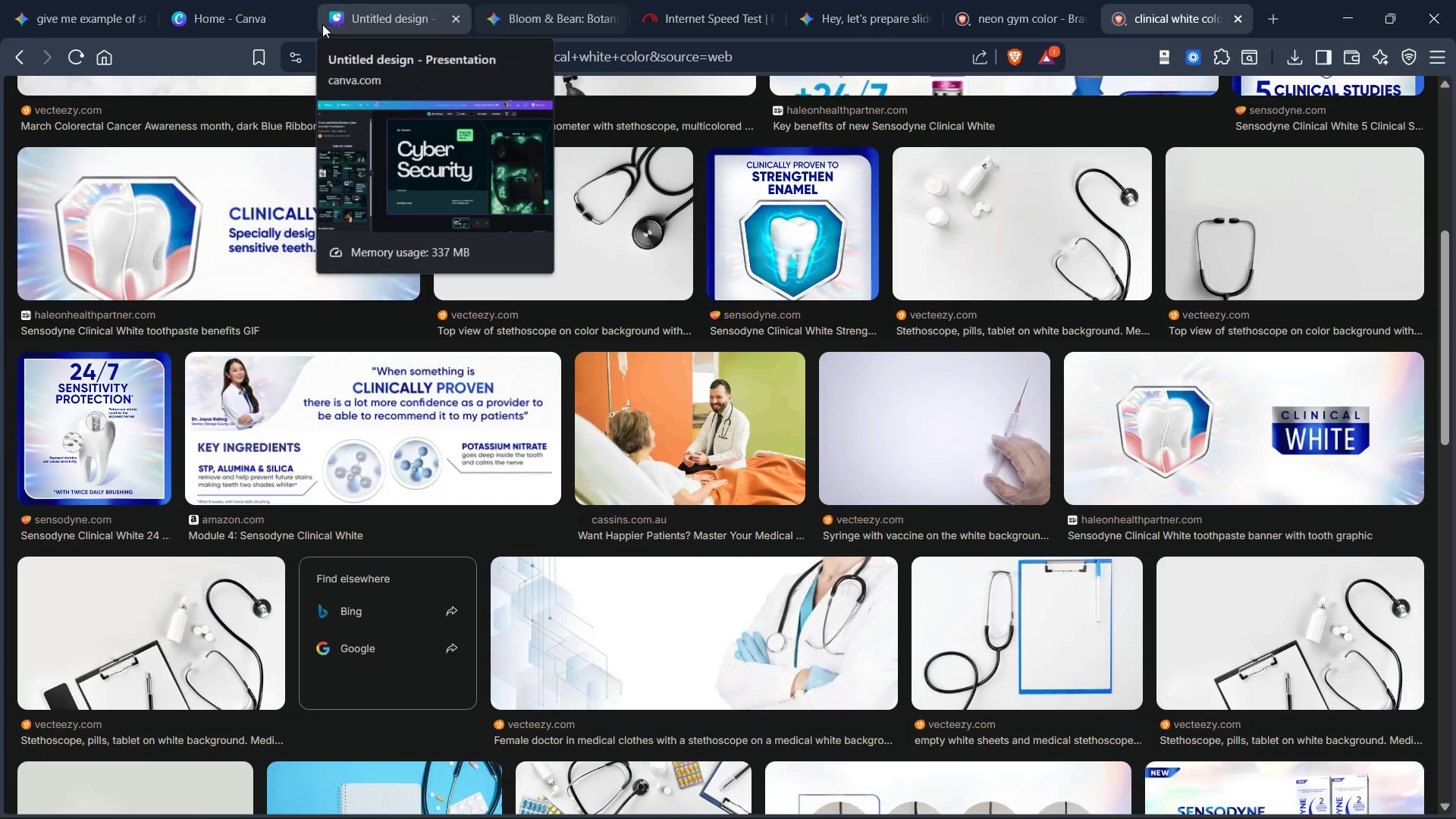 
left_click([334, 21])
 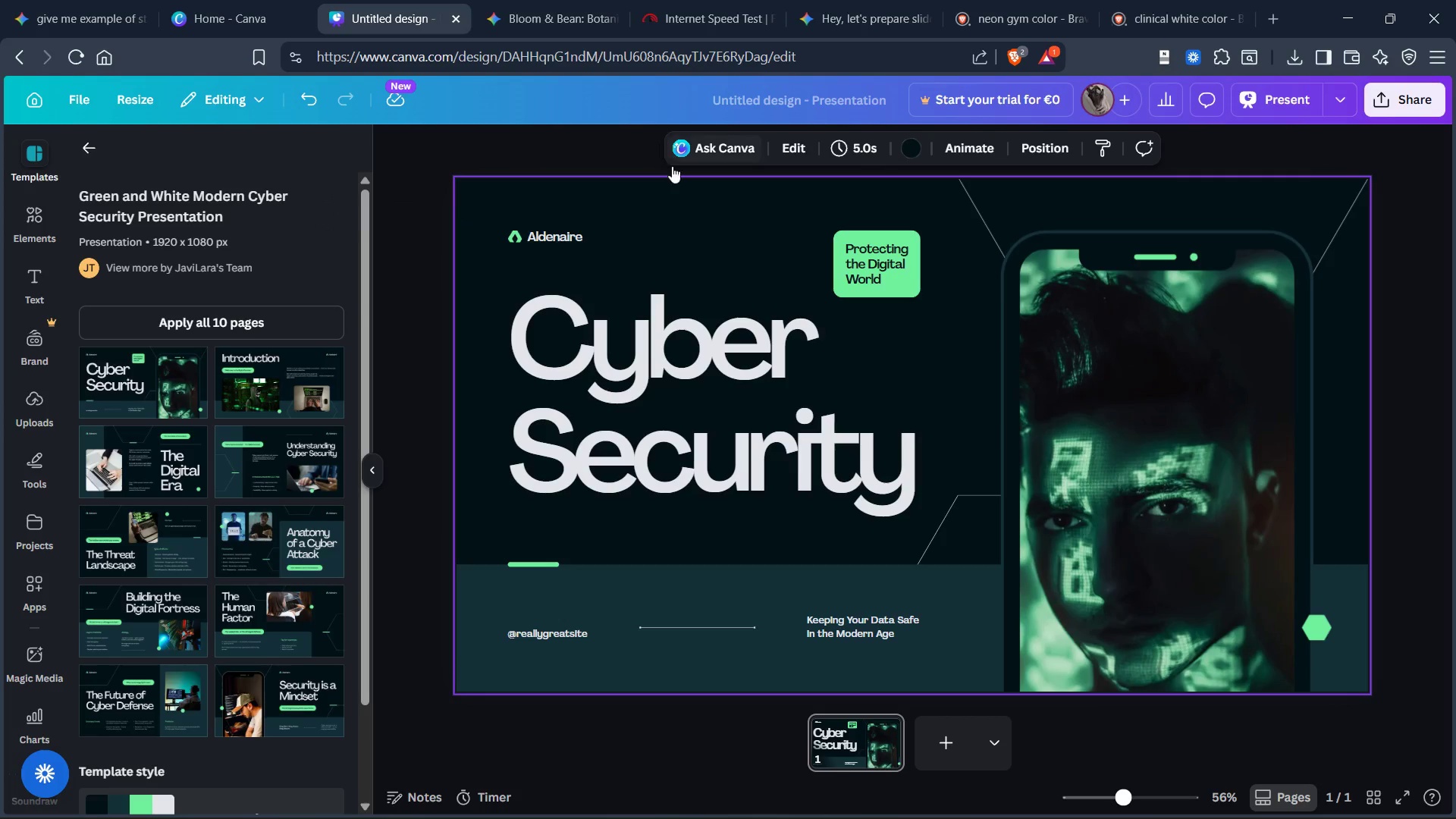 
scroll: coordinate [256, 461], scroll_direction: down, amount: 19.0
 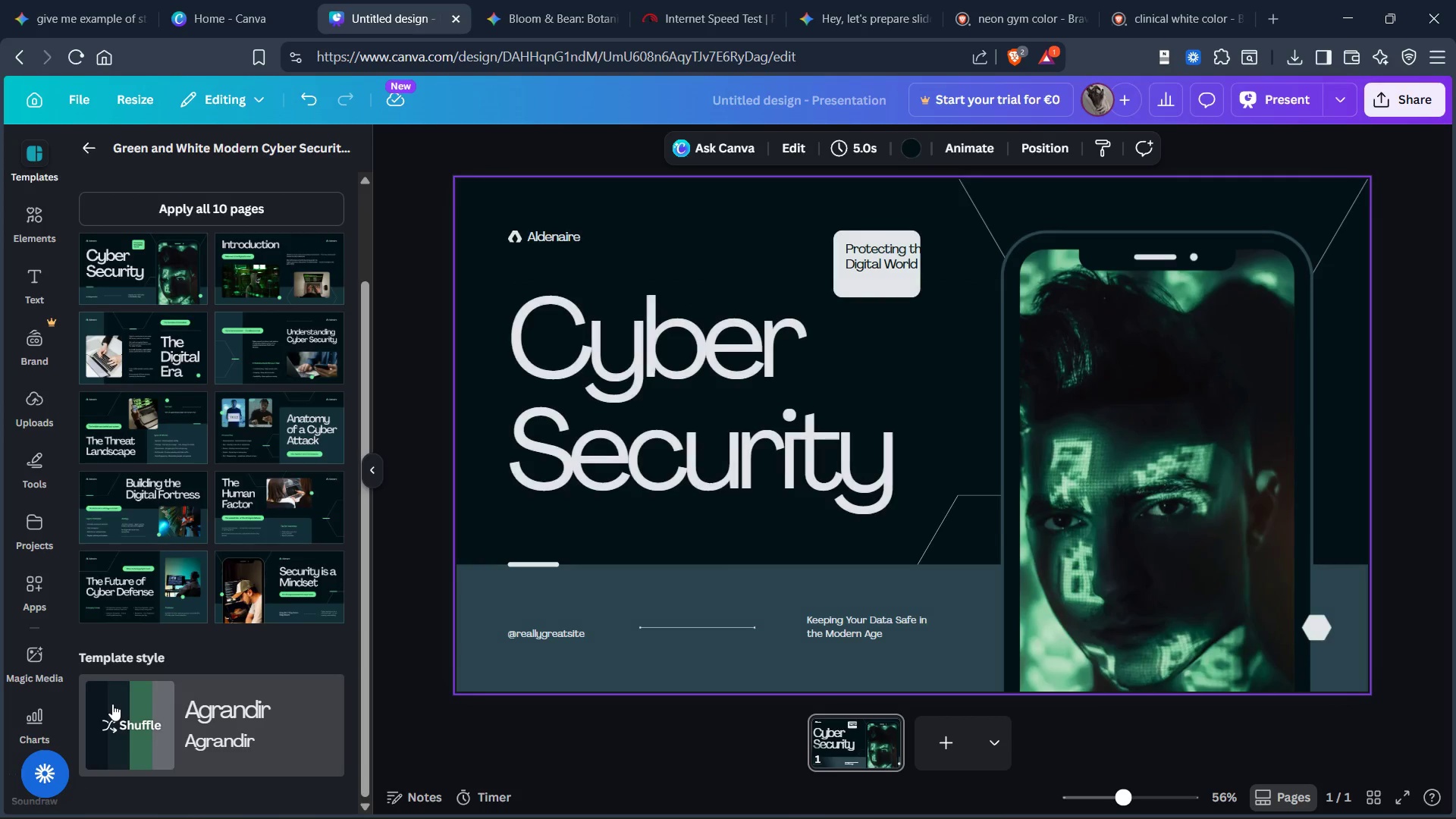 
left_click([112, 704])
 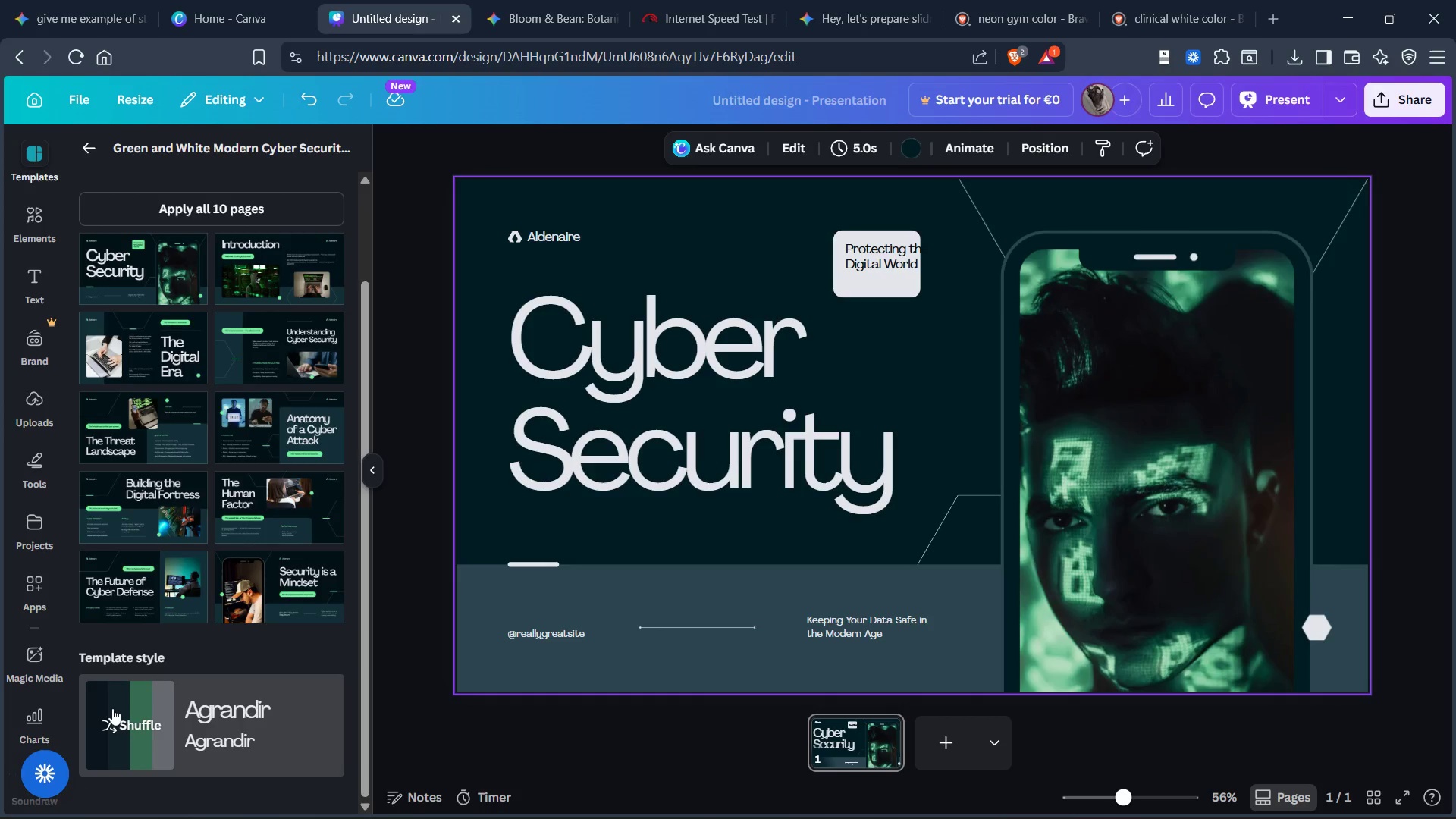 
left_click([112, 708])
 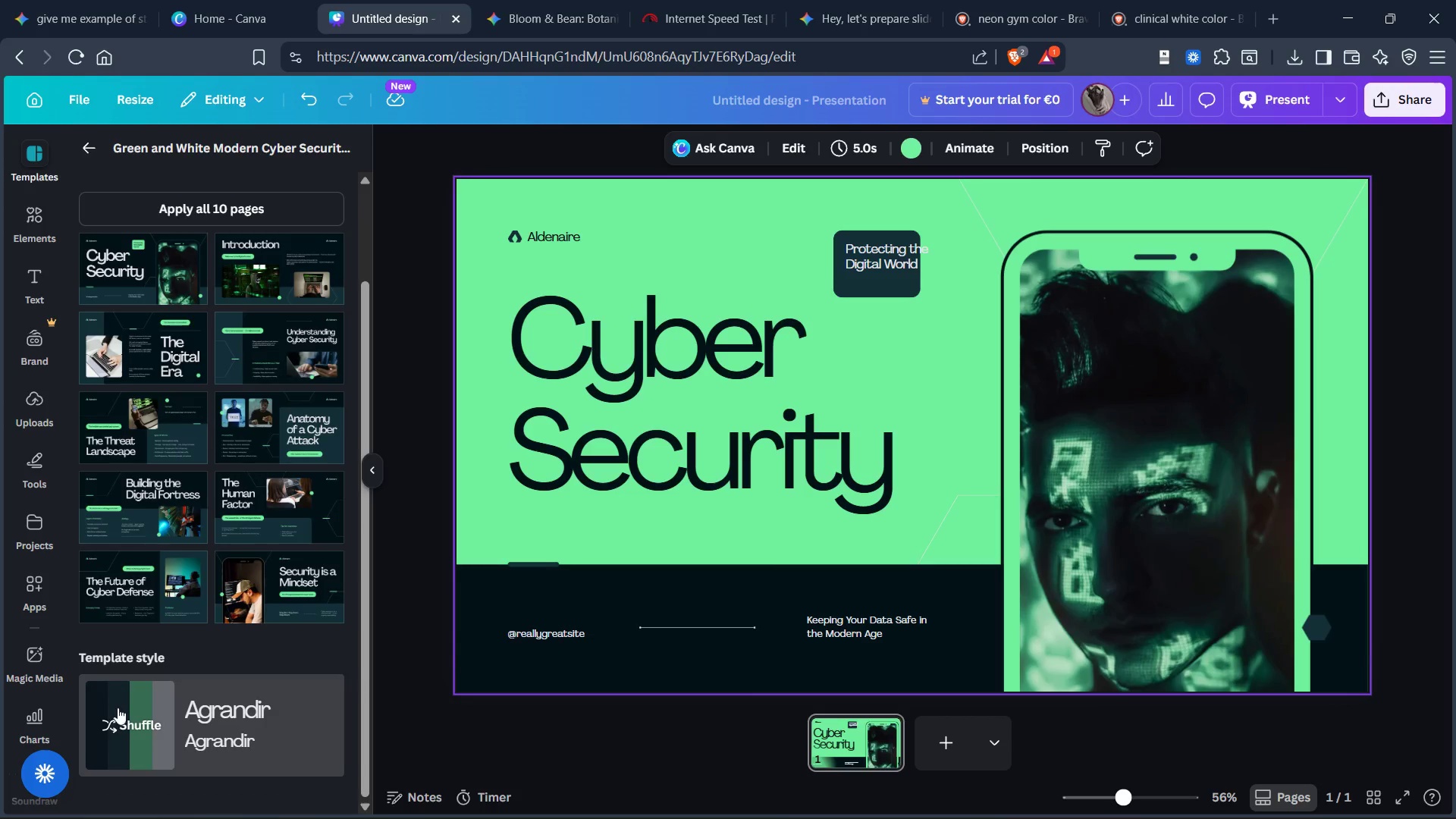 
wait(9.7)
 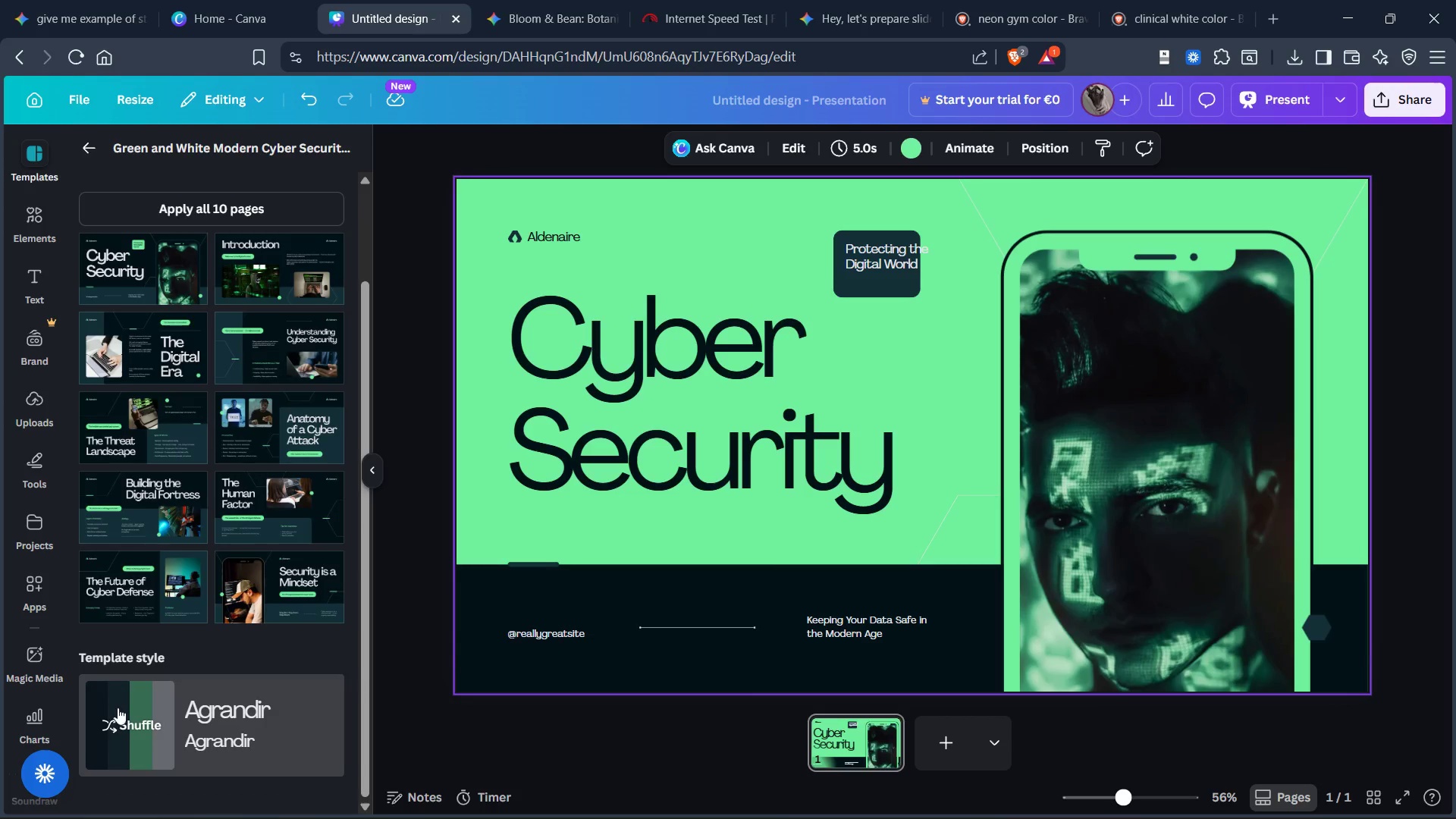 
left_click([112, 704])
 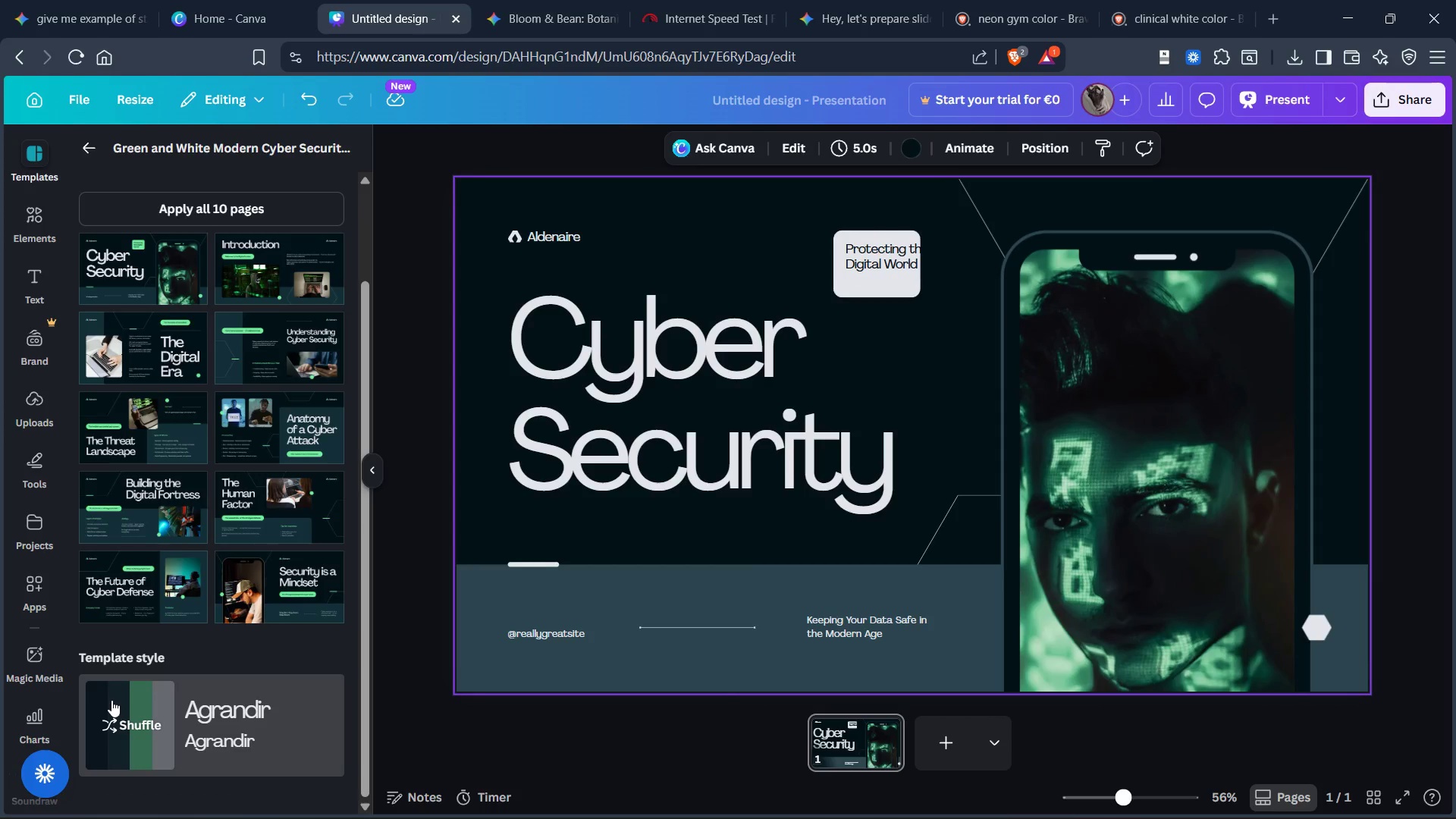 
left_click([111, 700])
 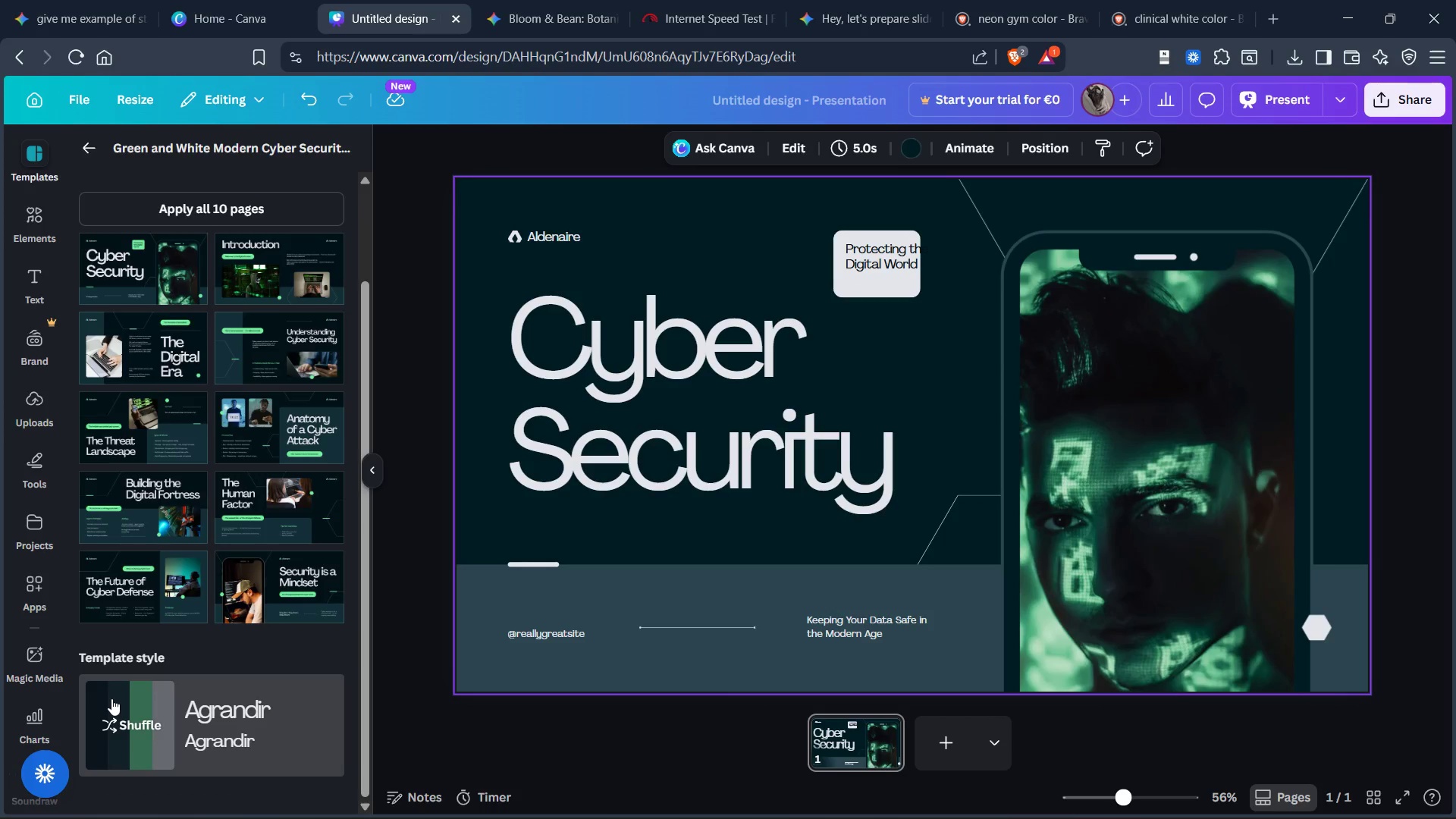 
left_click([111, 699])
 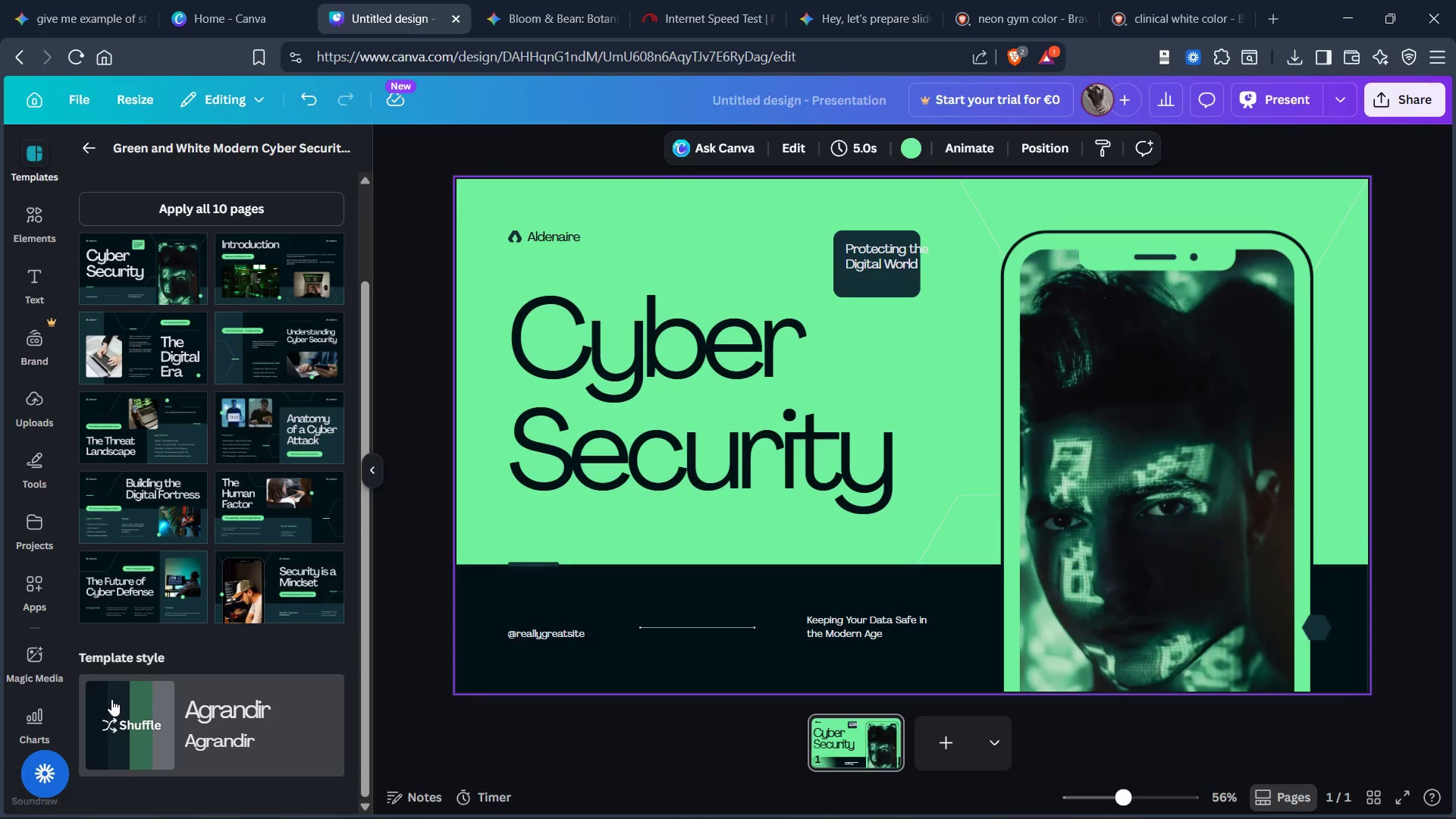 
wait(5.45)
 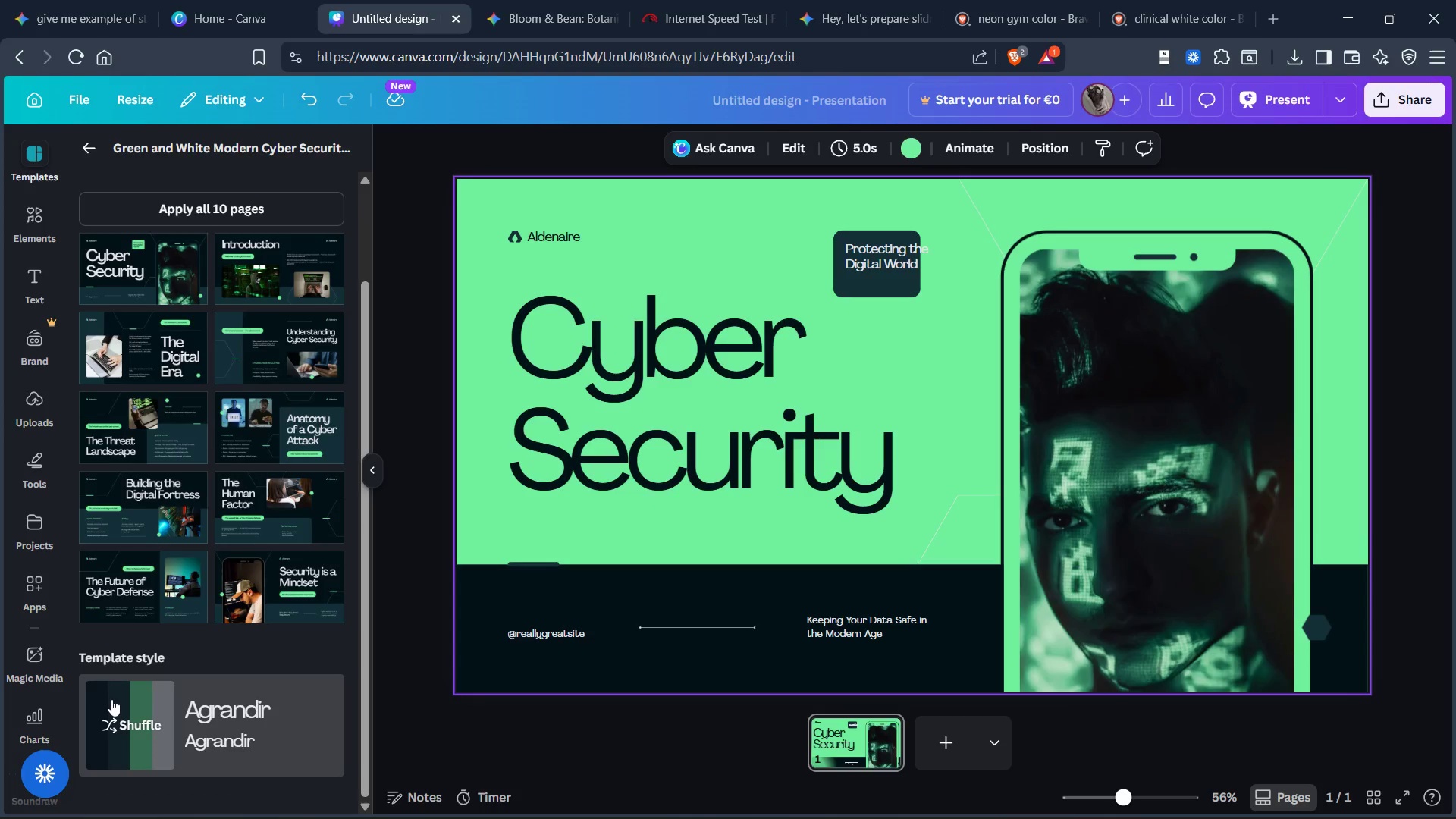 
left_click([111, 699])
 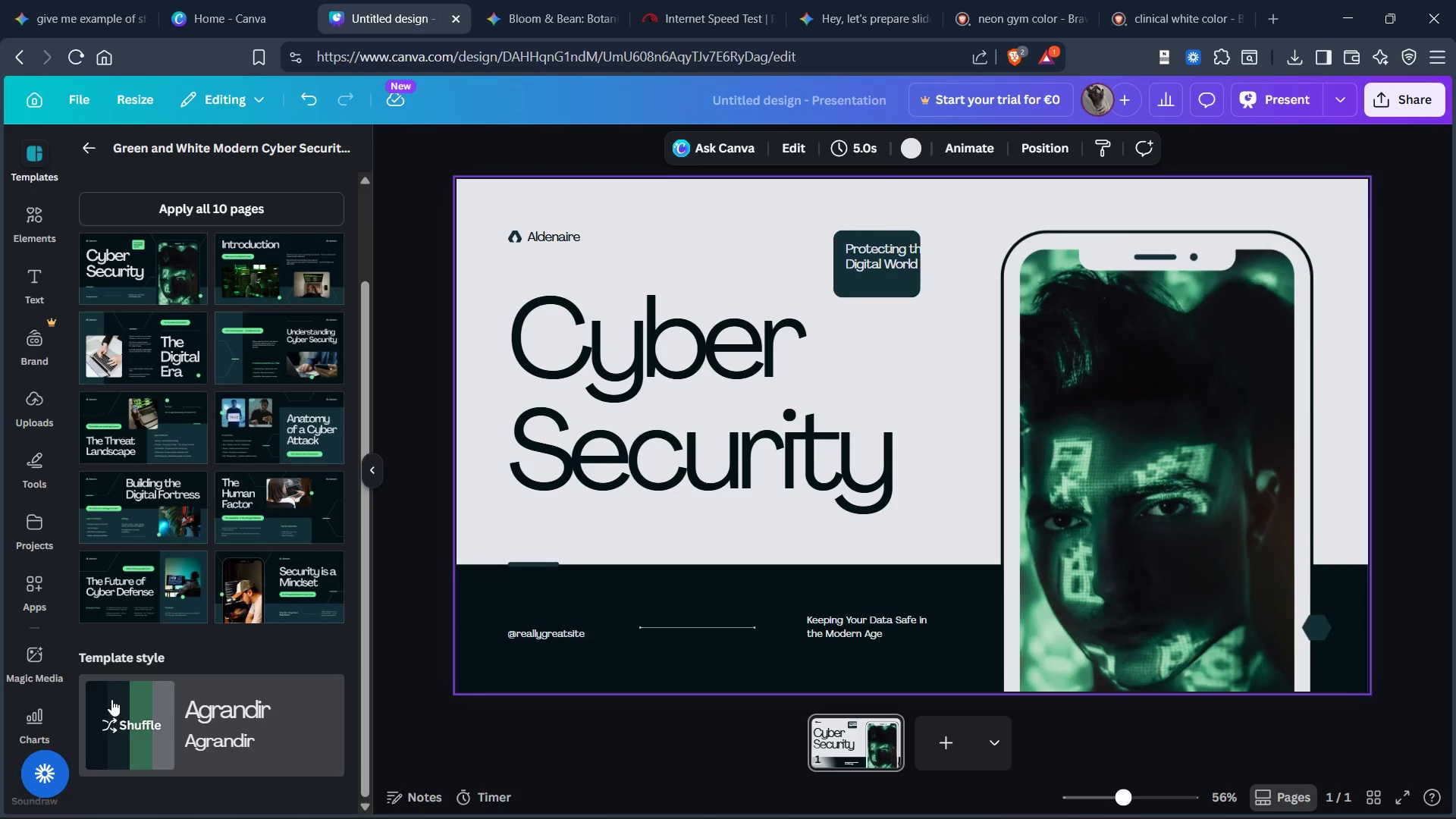 
left_click([111, 699])
 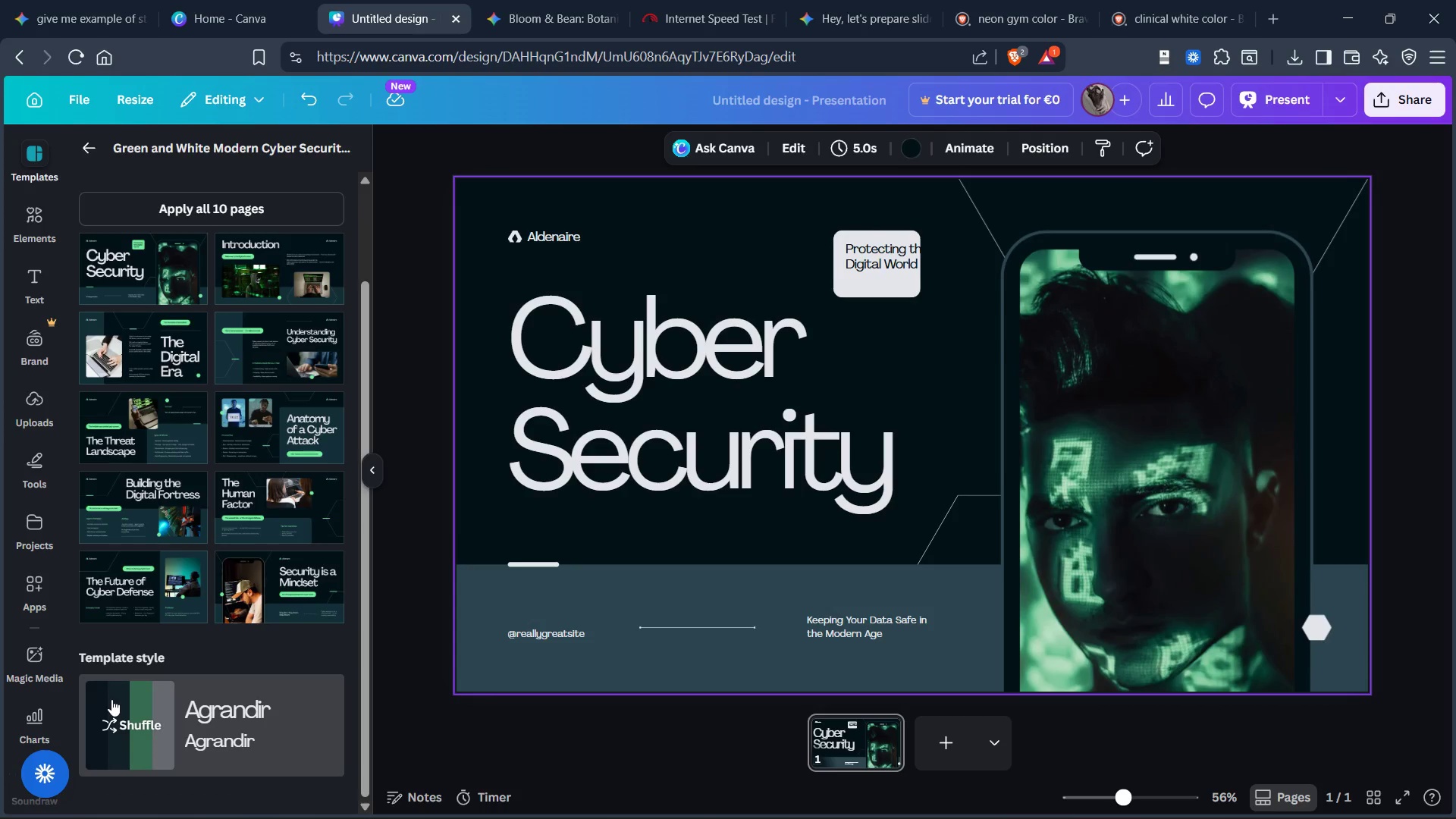 
left_click([111, 699])
 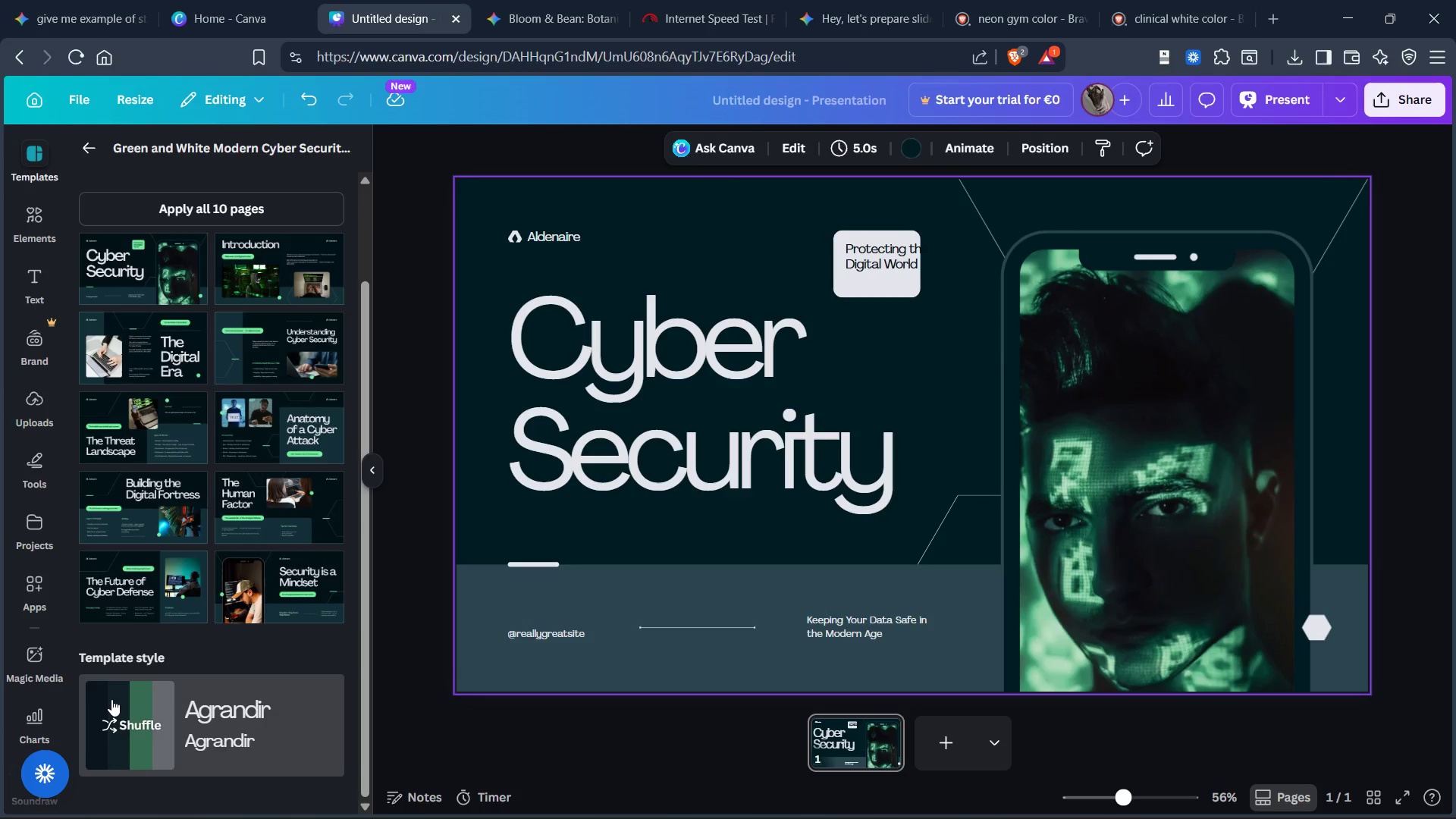 
left_click([111, 699])
 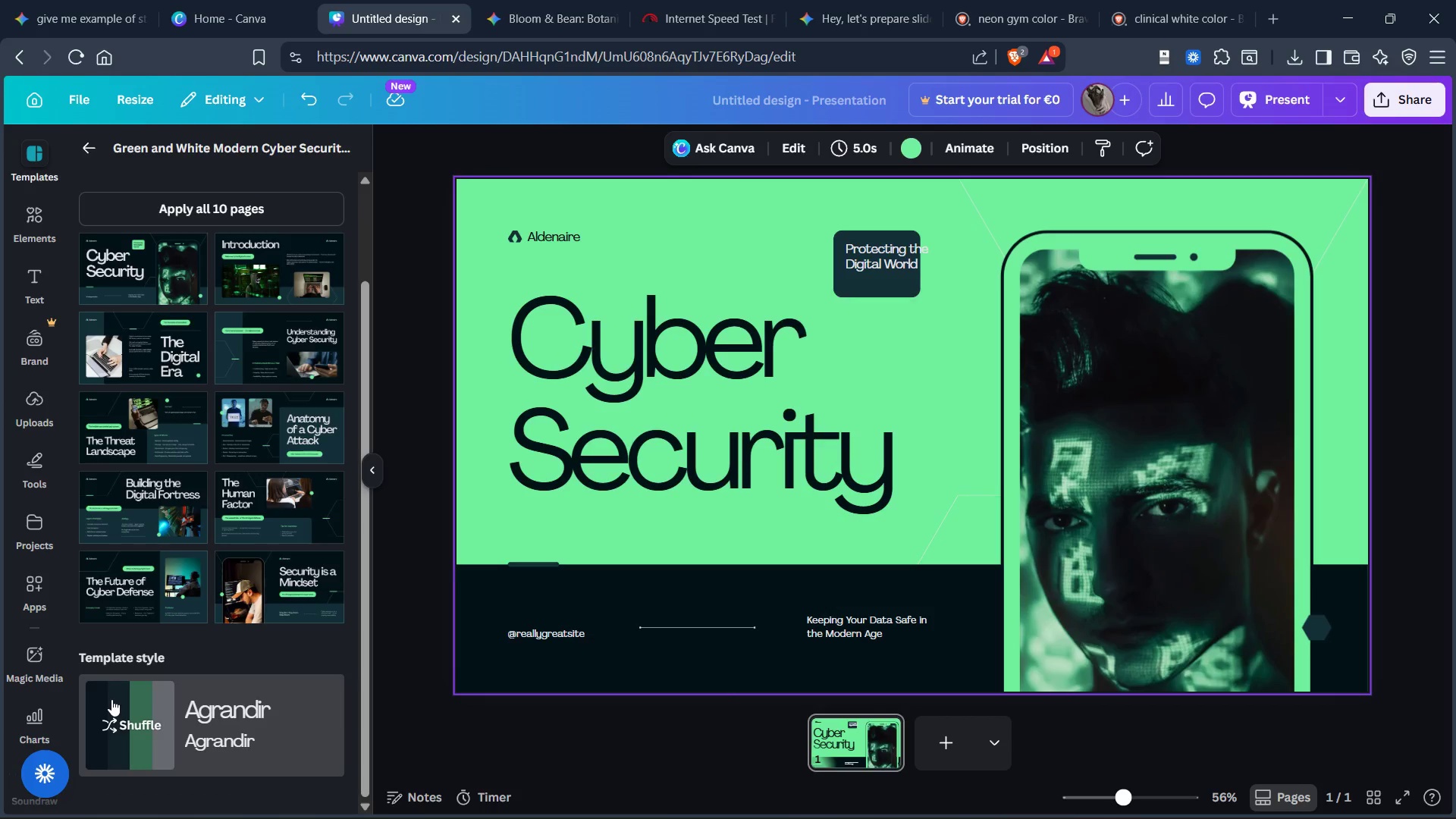 
left_click([111, 699])
 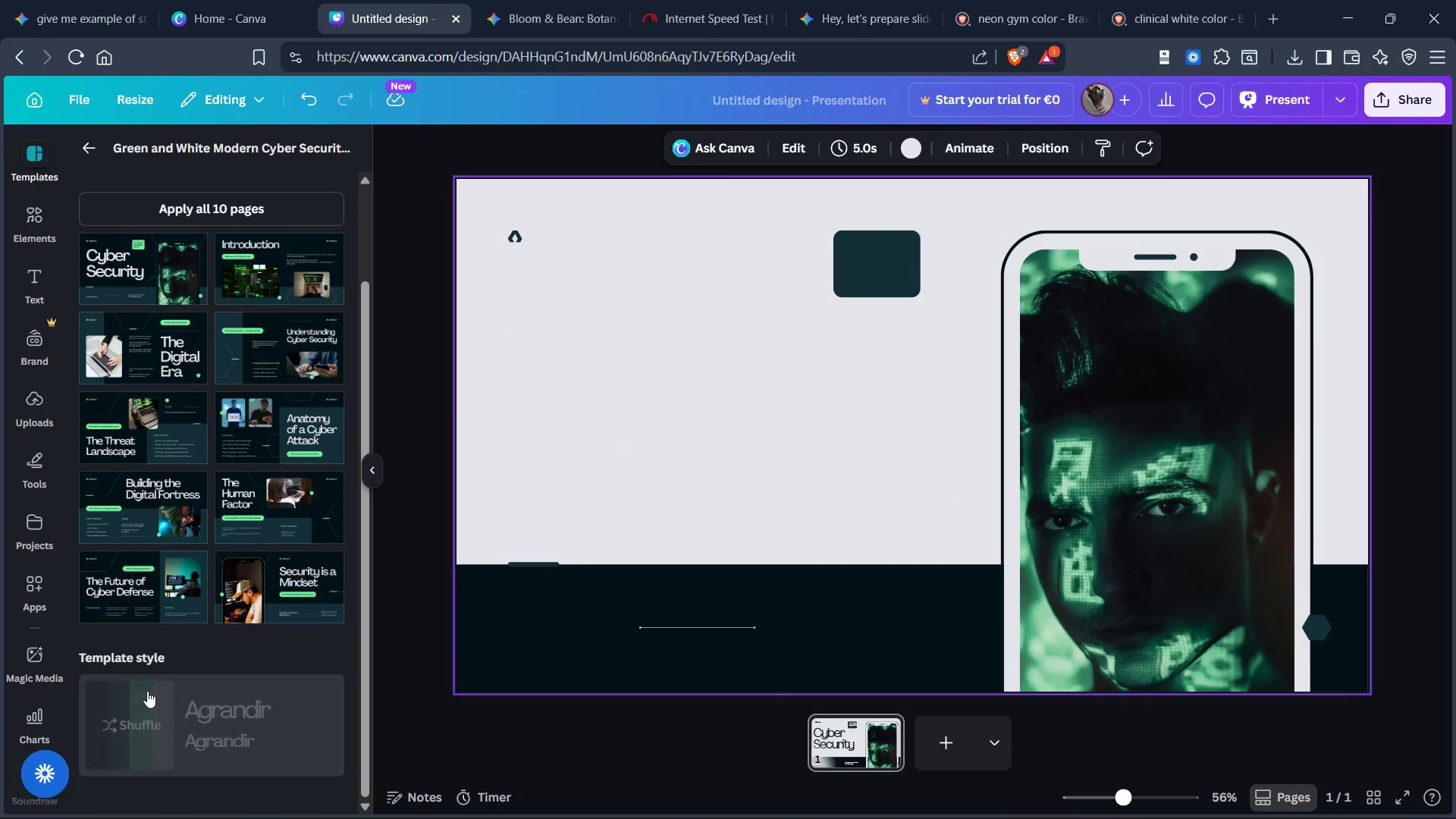 
wait(5.36)
 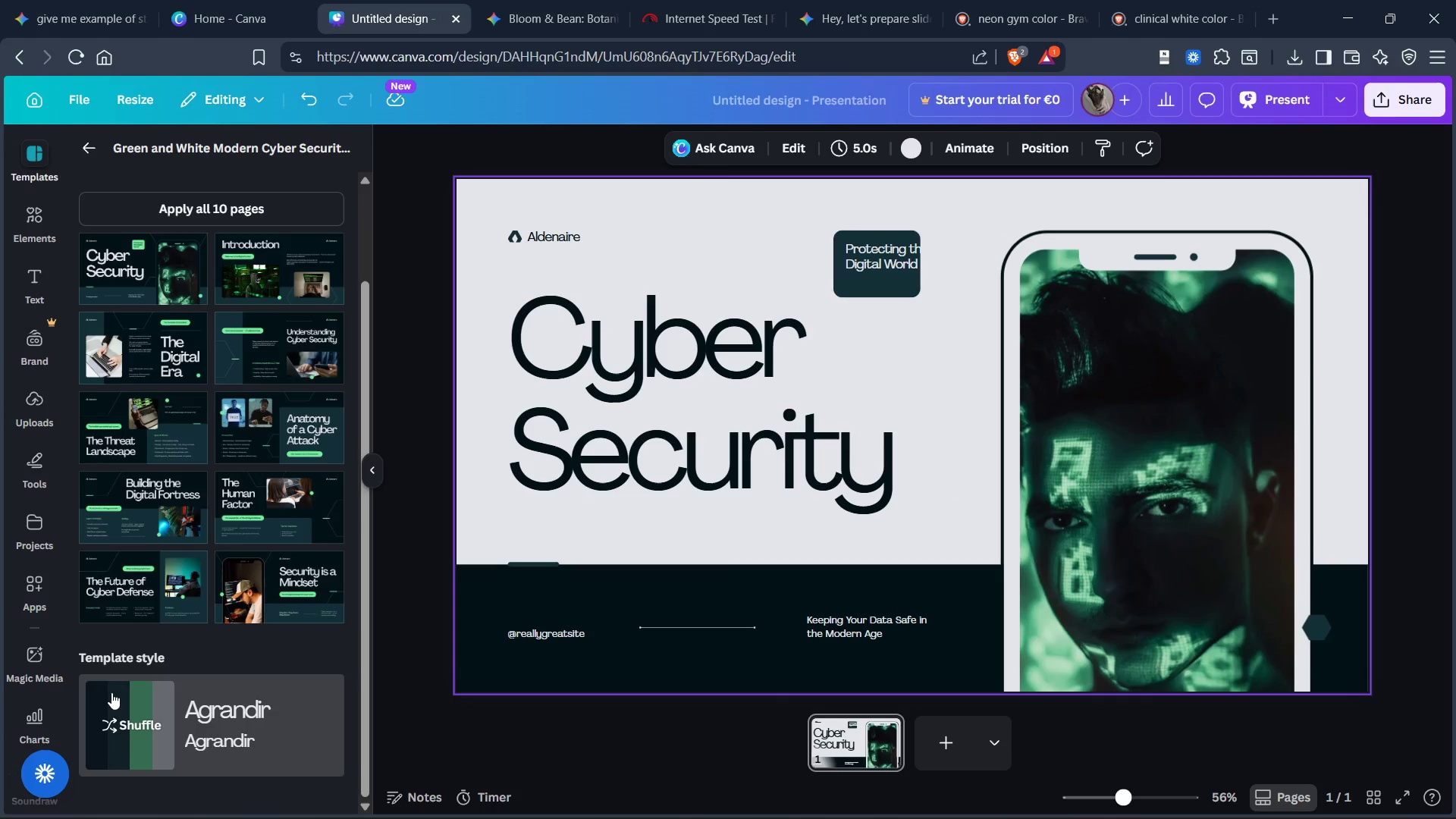 
scroll: coordinate [315, 645], scroll_direction: down, amount: 19.0
 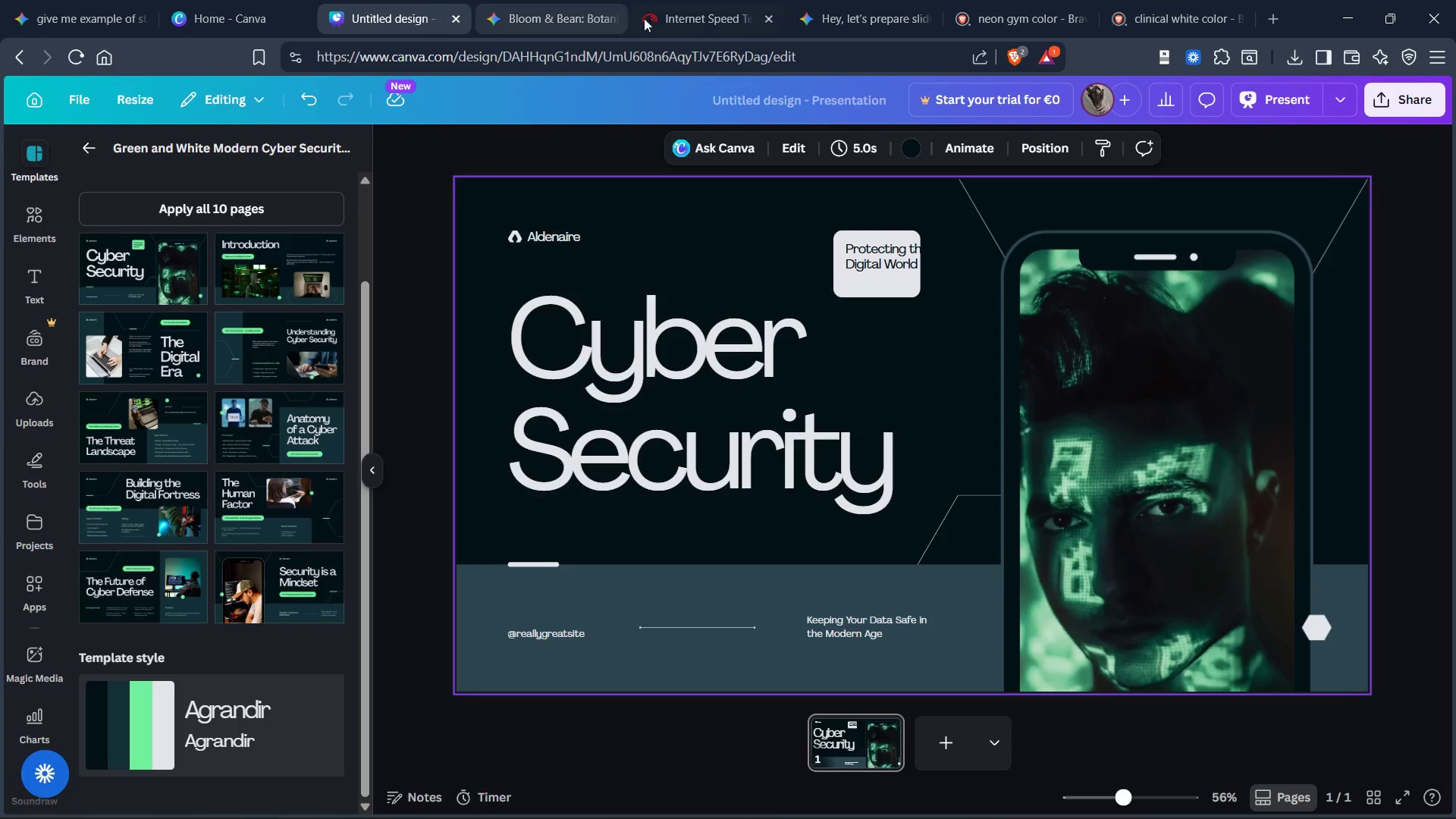 
left_click_drag(start_coordinate=[851, 15], to_coordinate=[509, 14])
 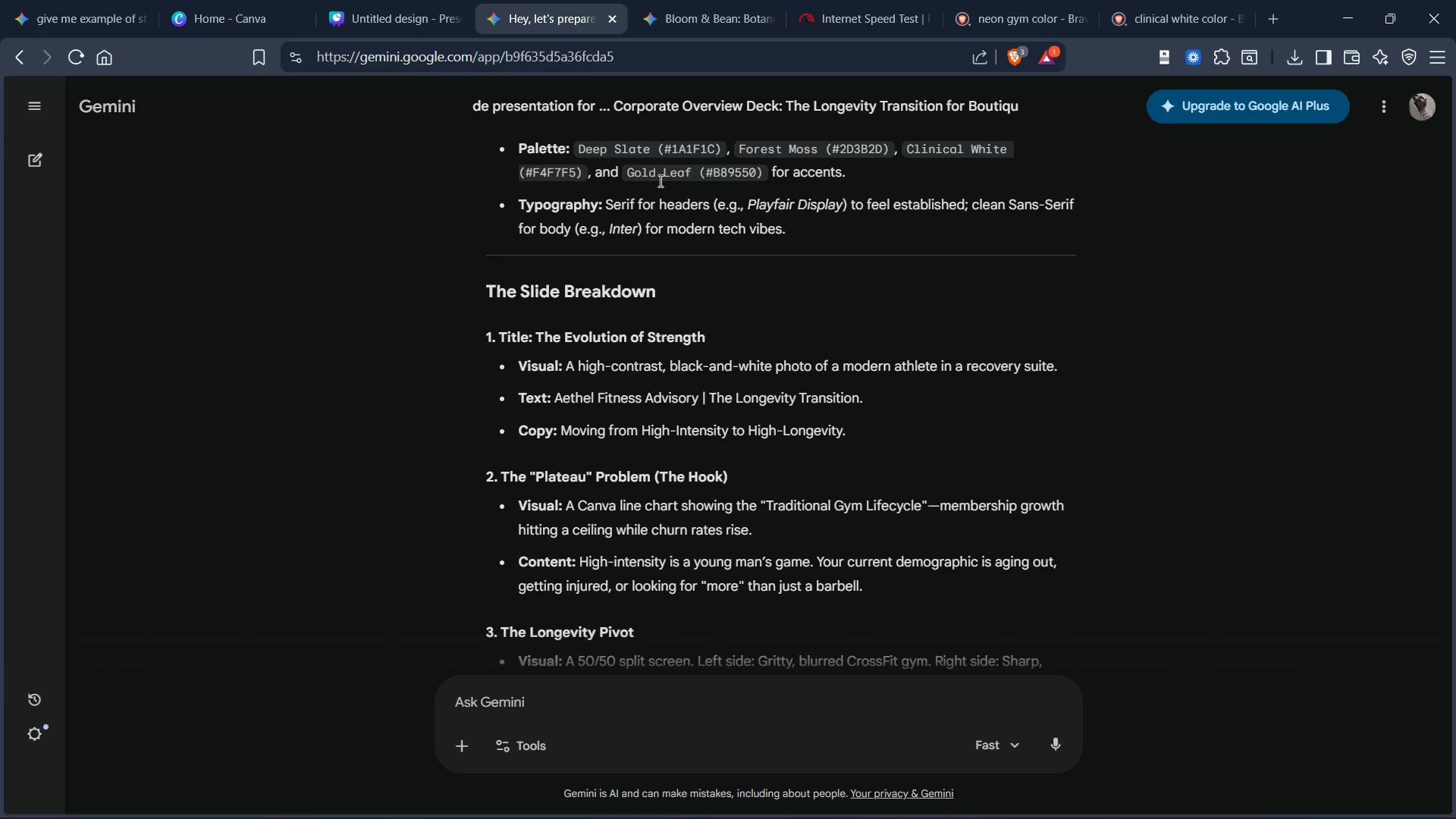 
scroll: coordinate [692, 208], scroll_direction: down, amount: 2.0
 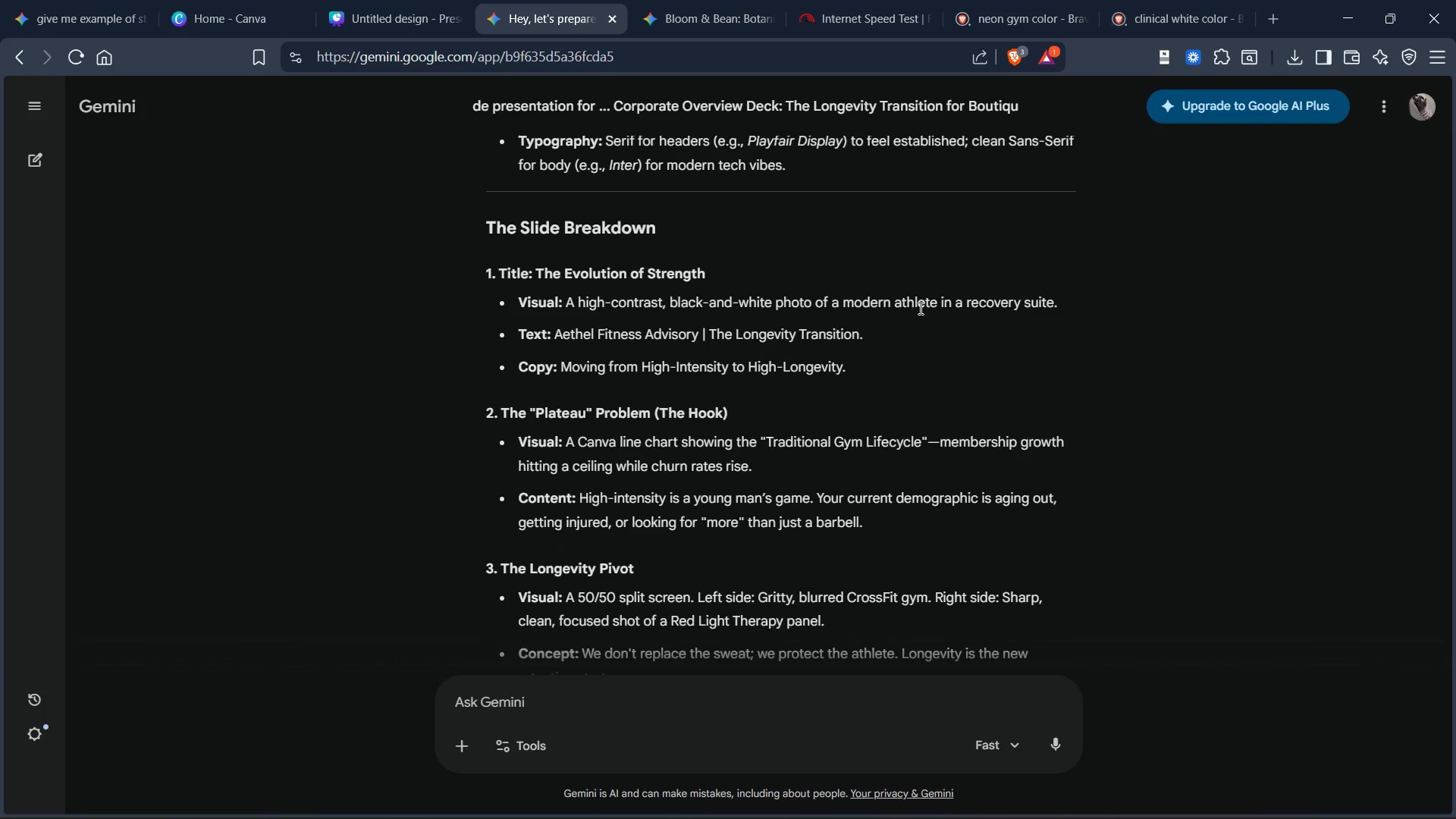 
wait(9.09)
 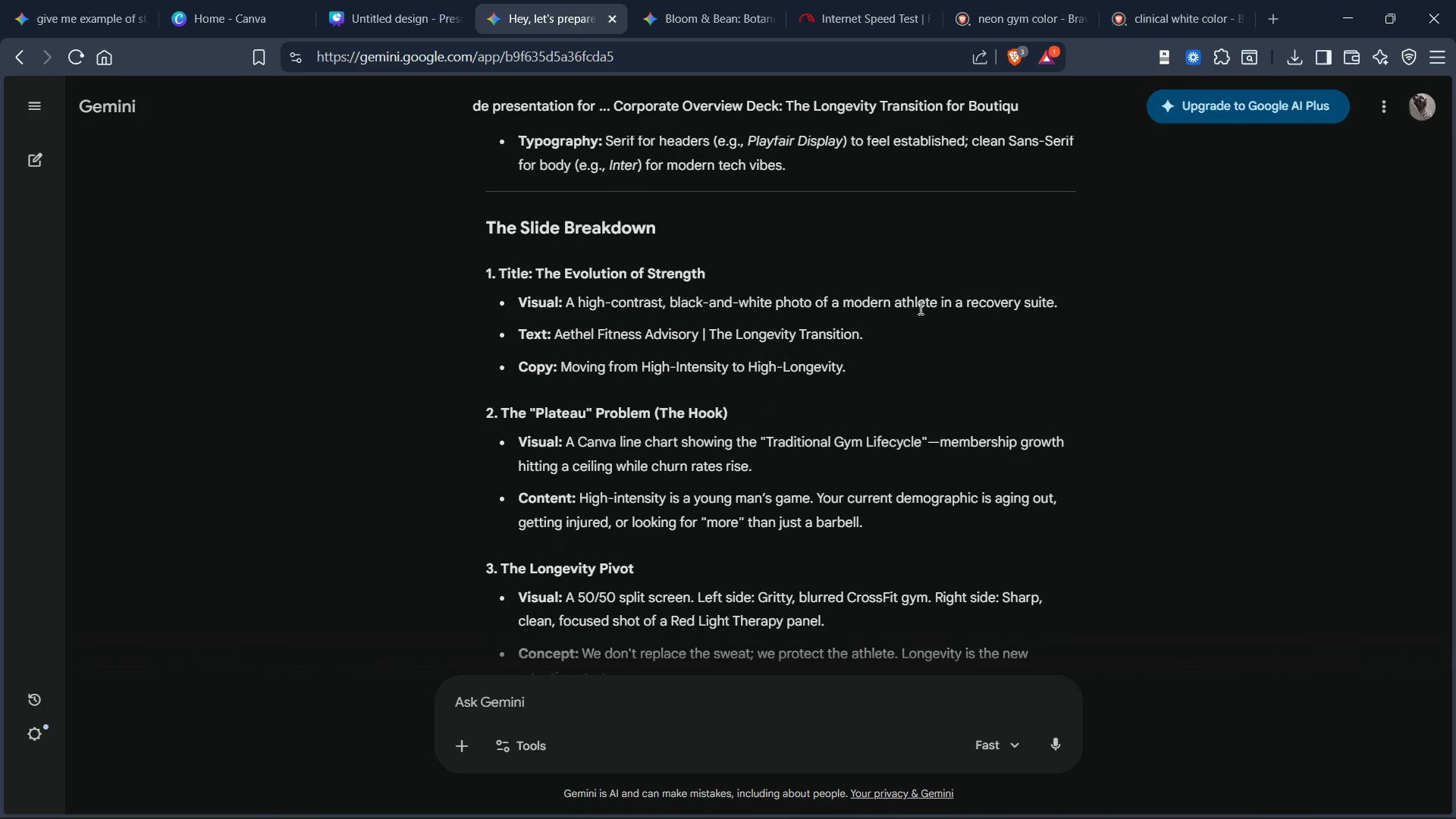 
left_click([350, 20])
 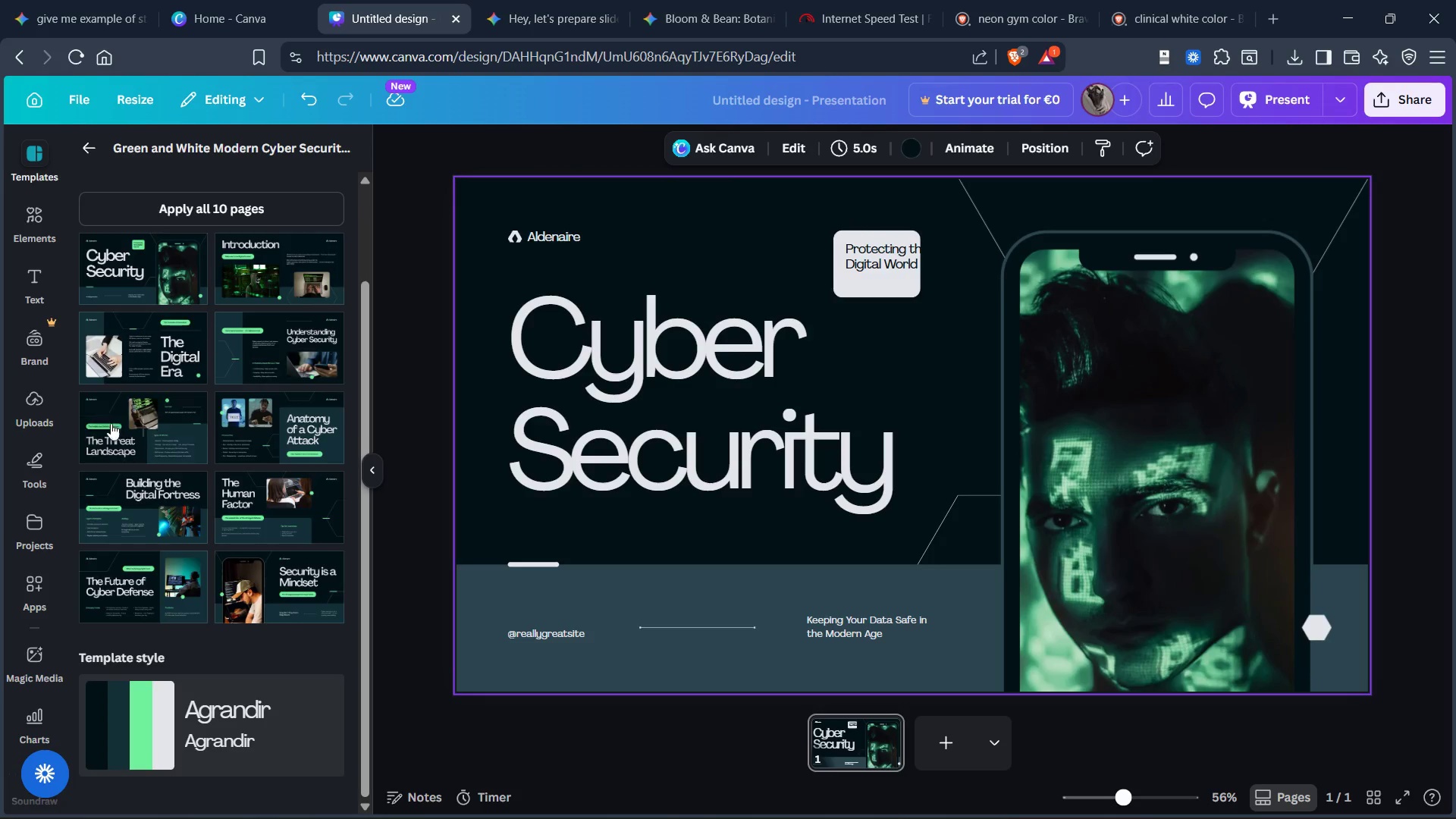 
scroll: coordinate [208, 417], scroll_direction: down, amount: 2.0
 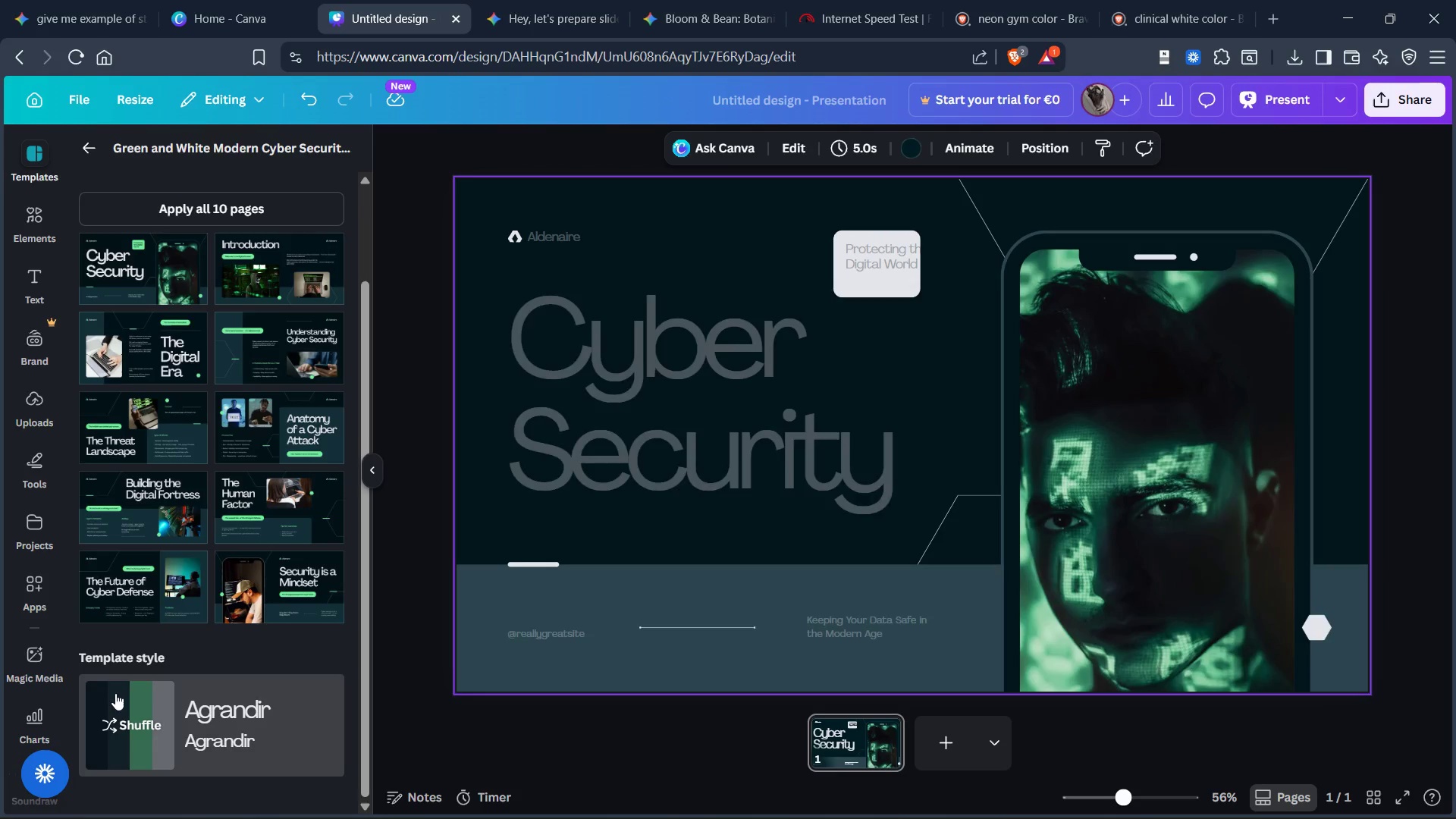 
left_click([117, 704])
 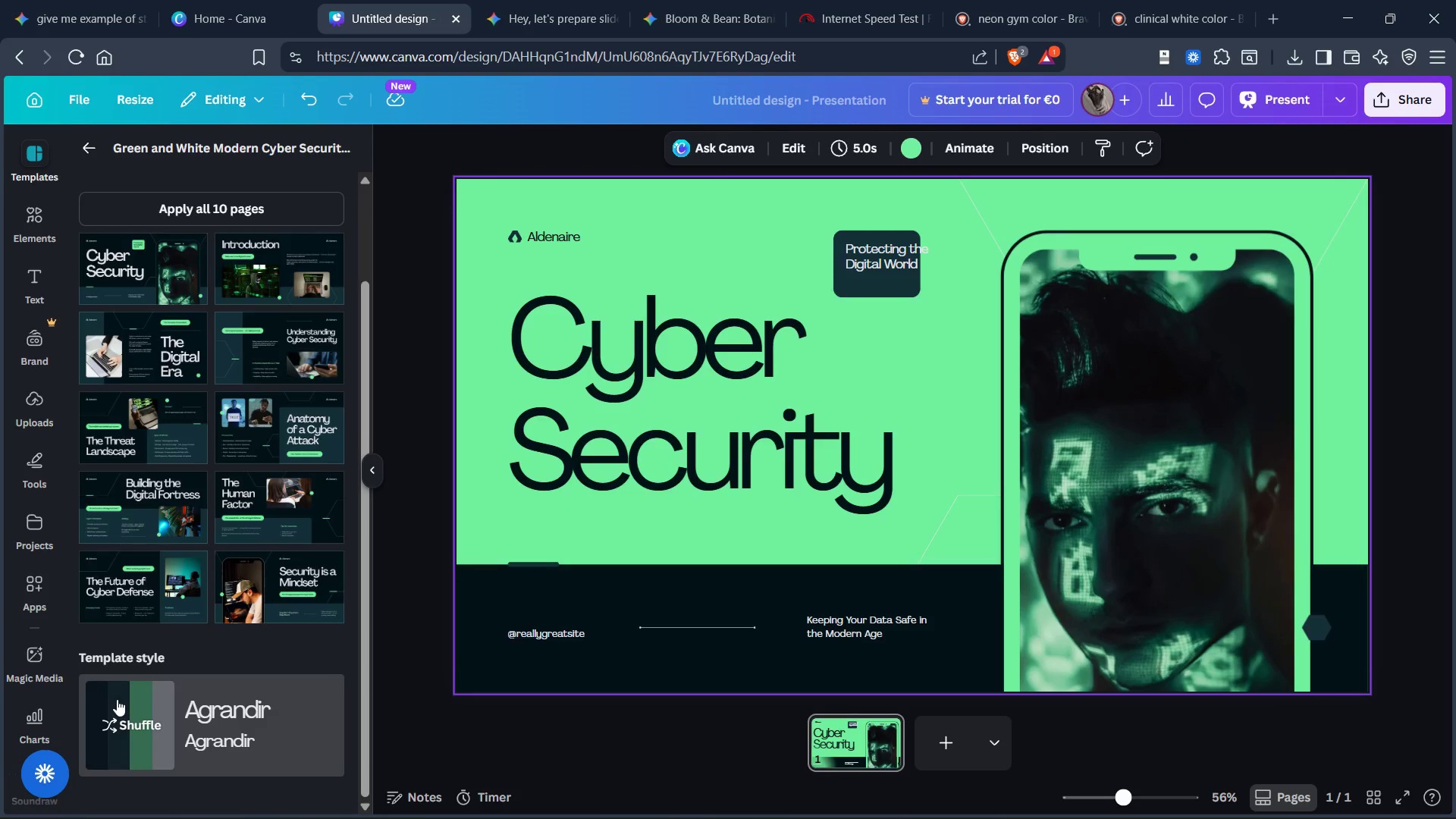 
left_click([117, 699])
 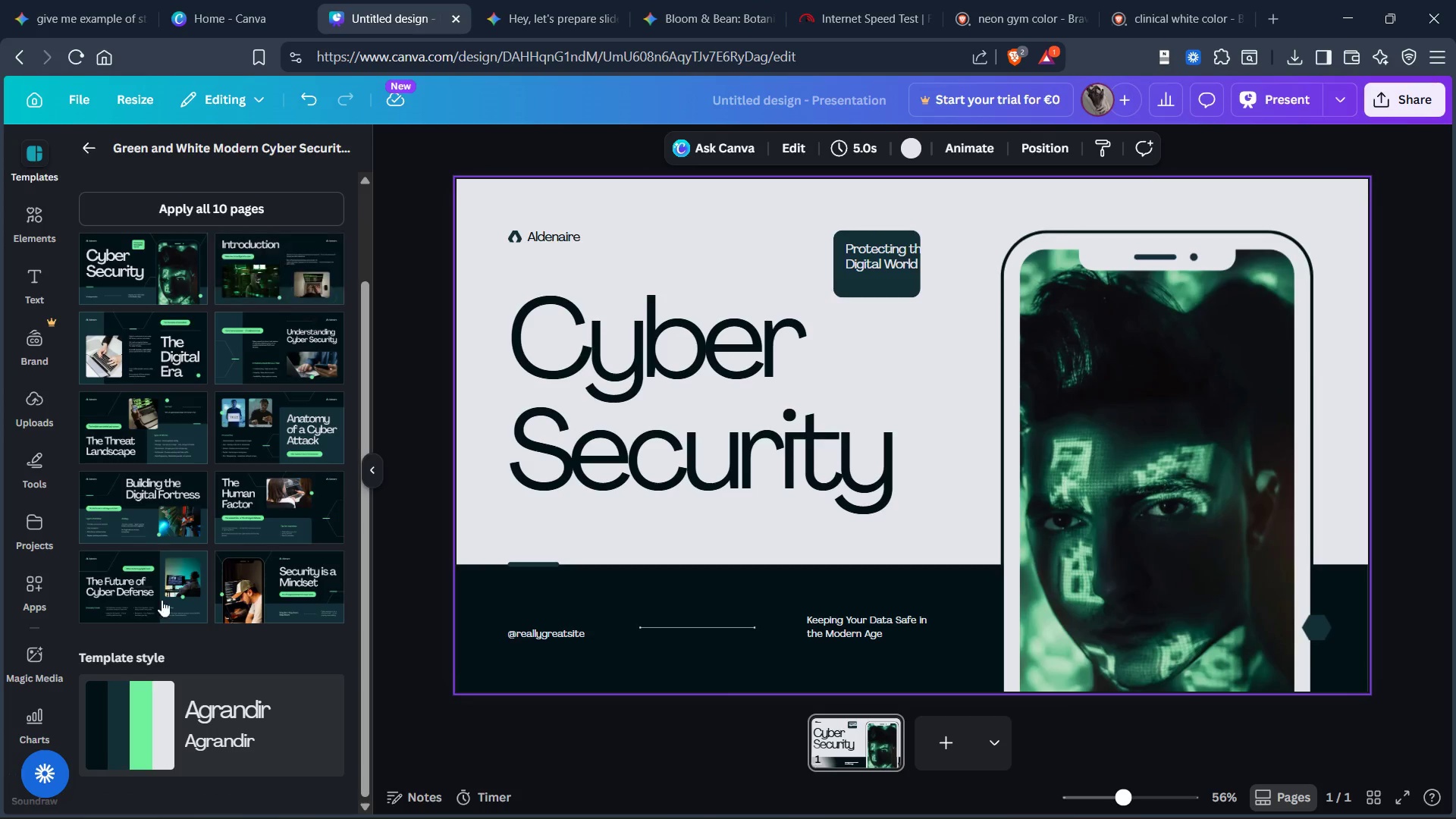 
wait(7.28)
 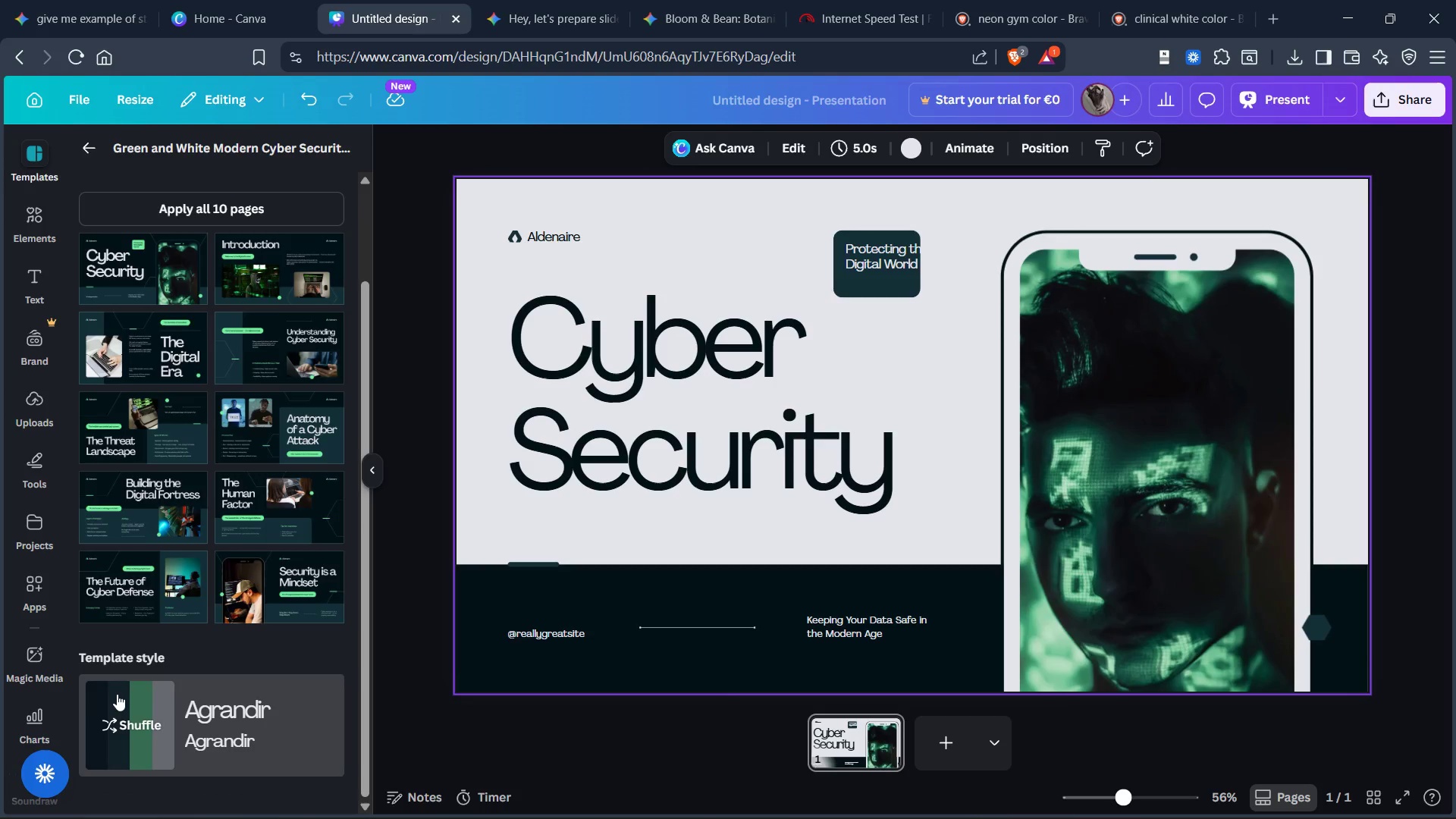 
left_click([99, 249])
 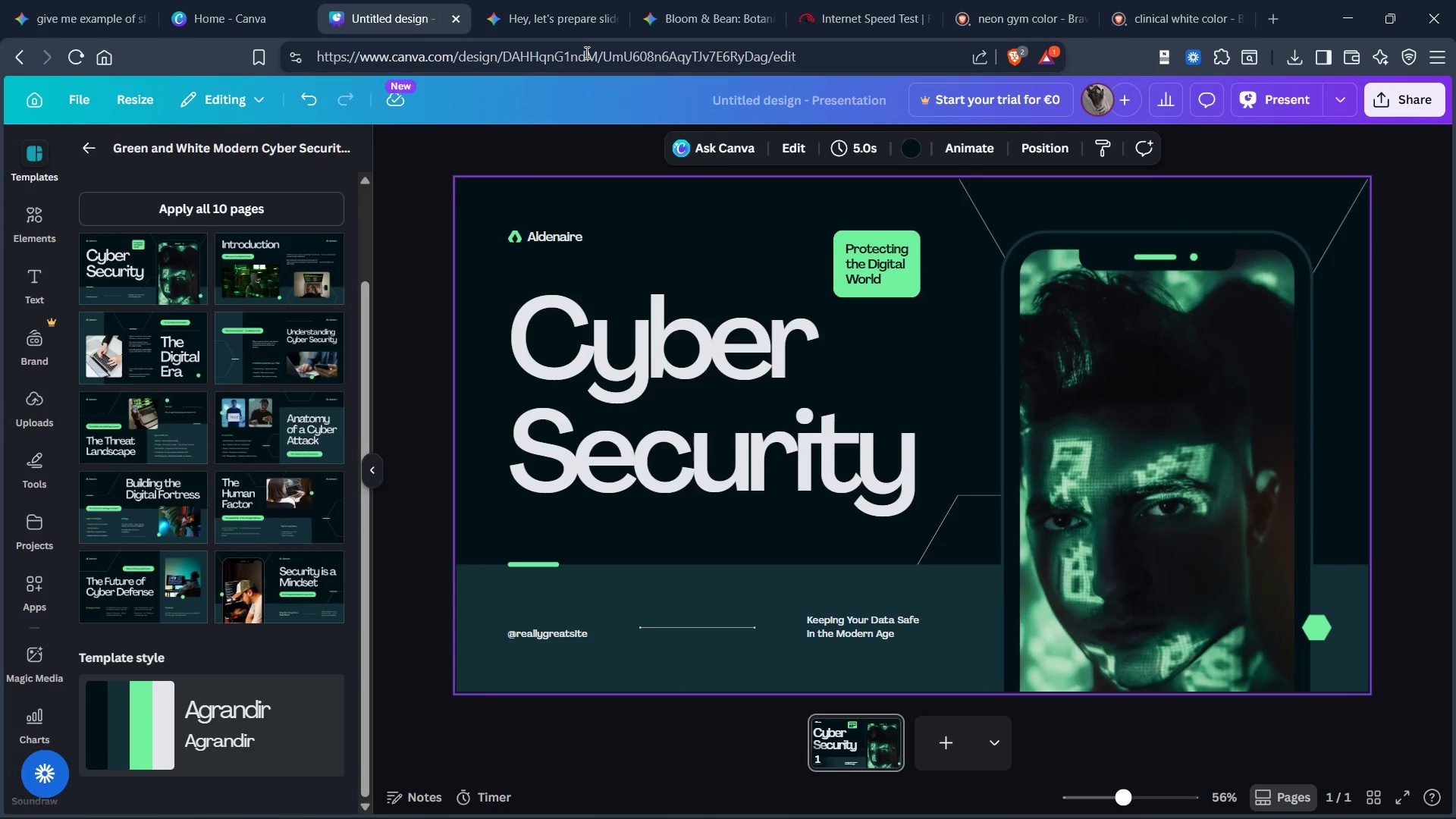 
left_click([562, 12])
 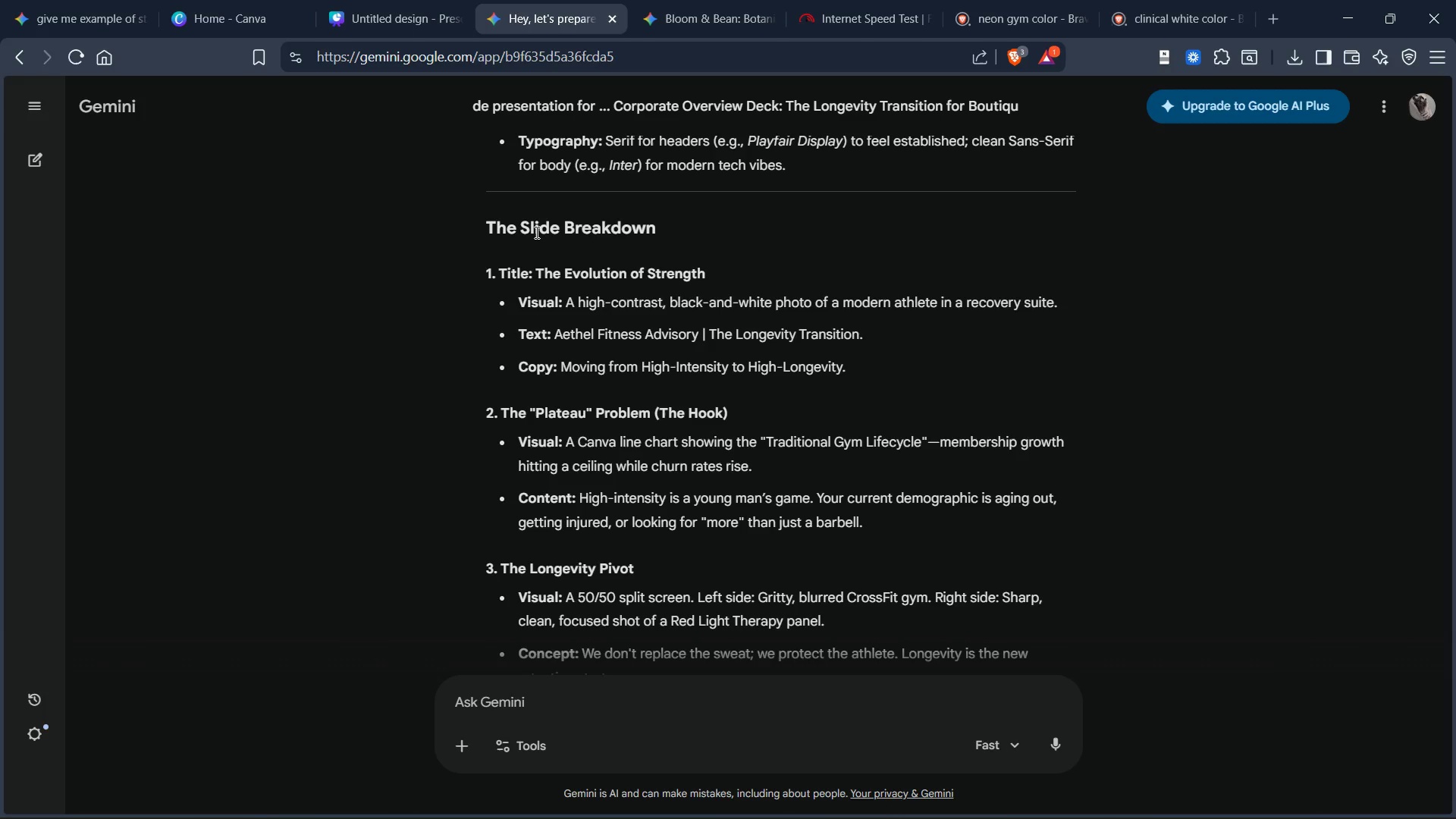 
scroll: coordinate [535, 236], scroll_direction: up, amount: 15.0
 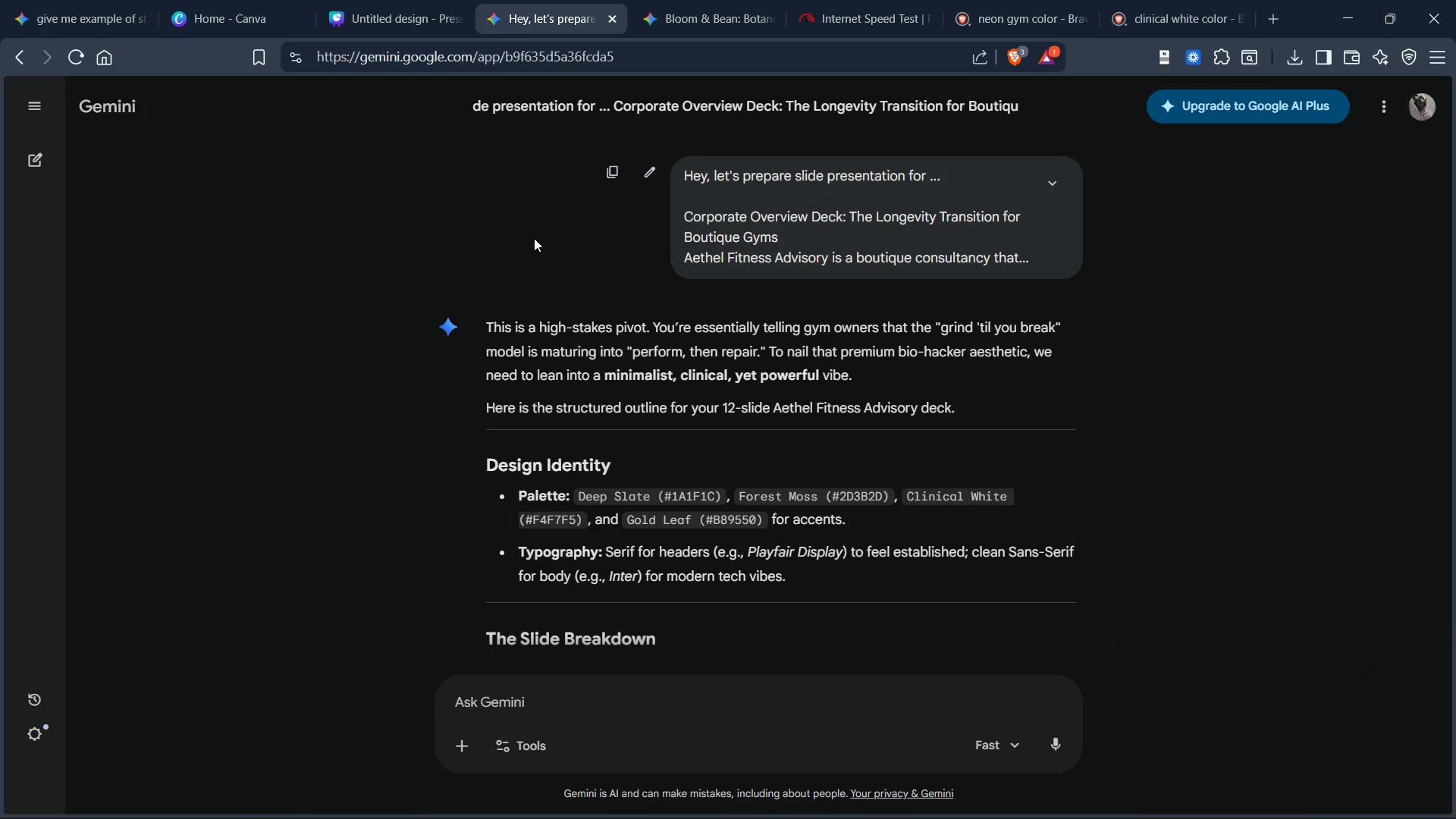 
scroll: coordinate [545, 246], scroll_direction: down, amount: 4.0
 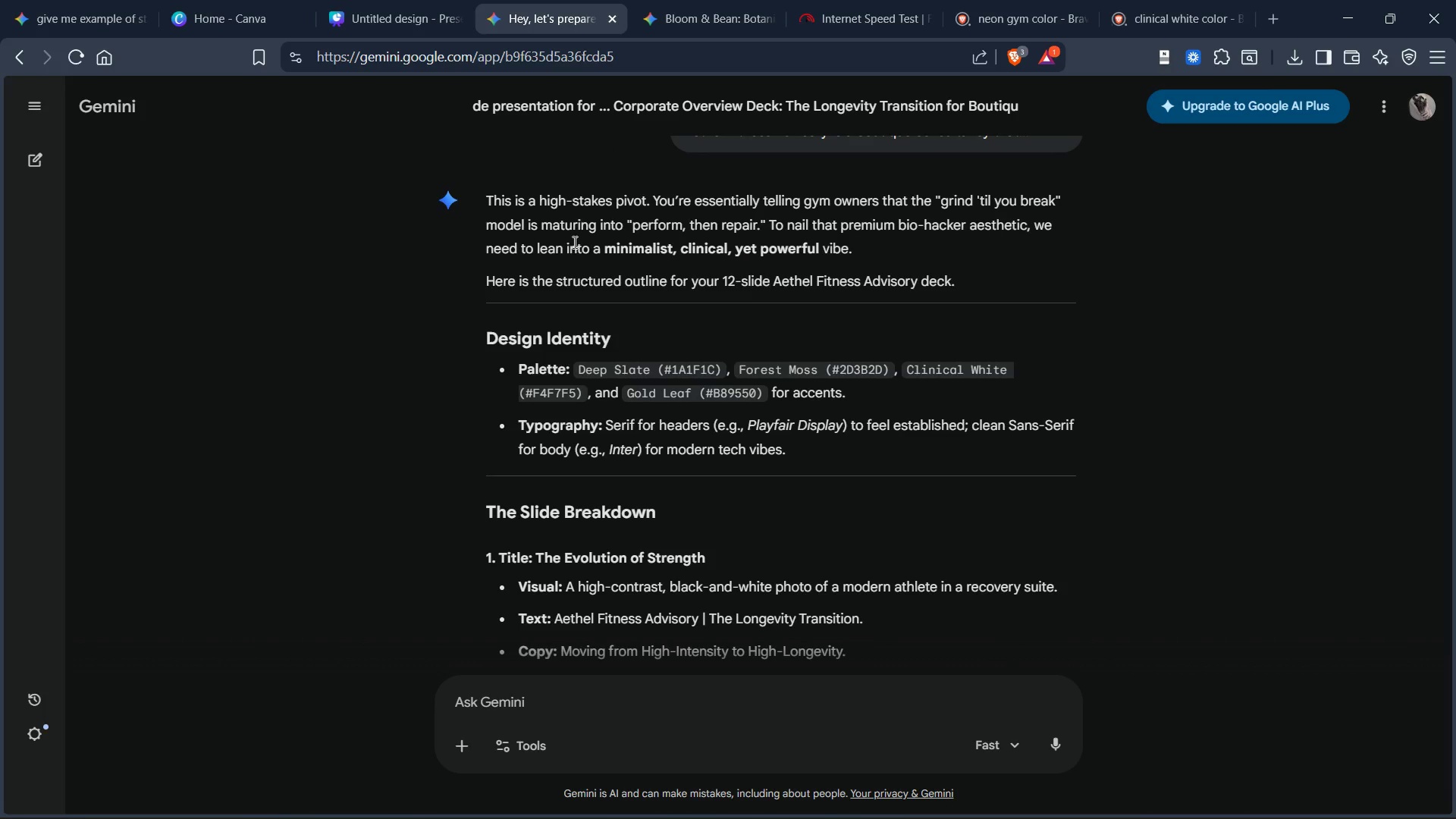 
scroll: coordinate [574, 242], scroll_direction: up, amount: 6.0
 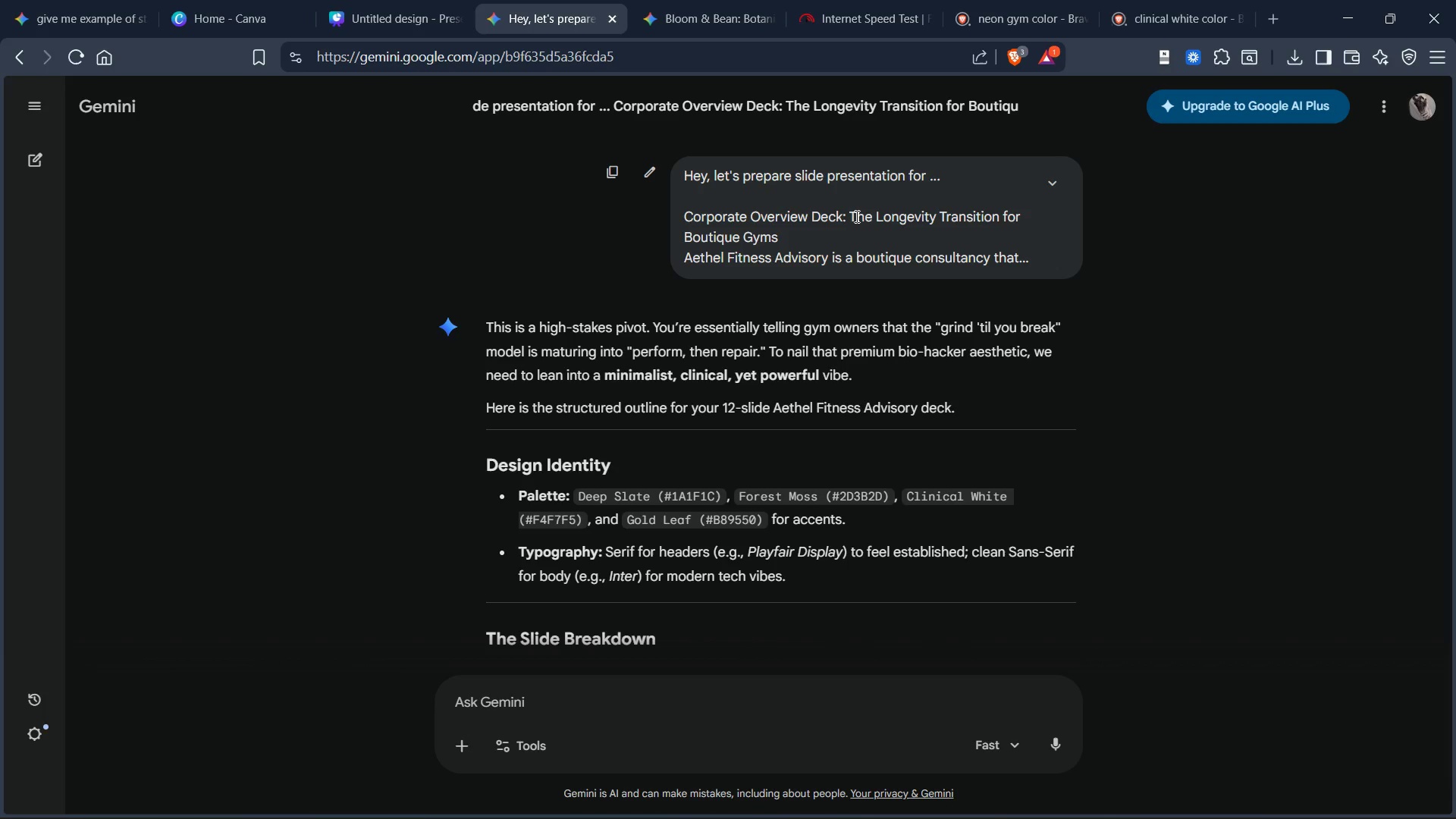 
scroll: coordinate [817, 235], scroll_direction: down, amount: 4.0
 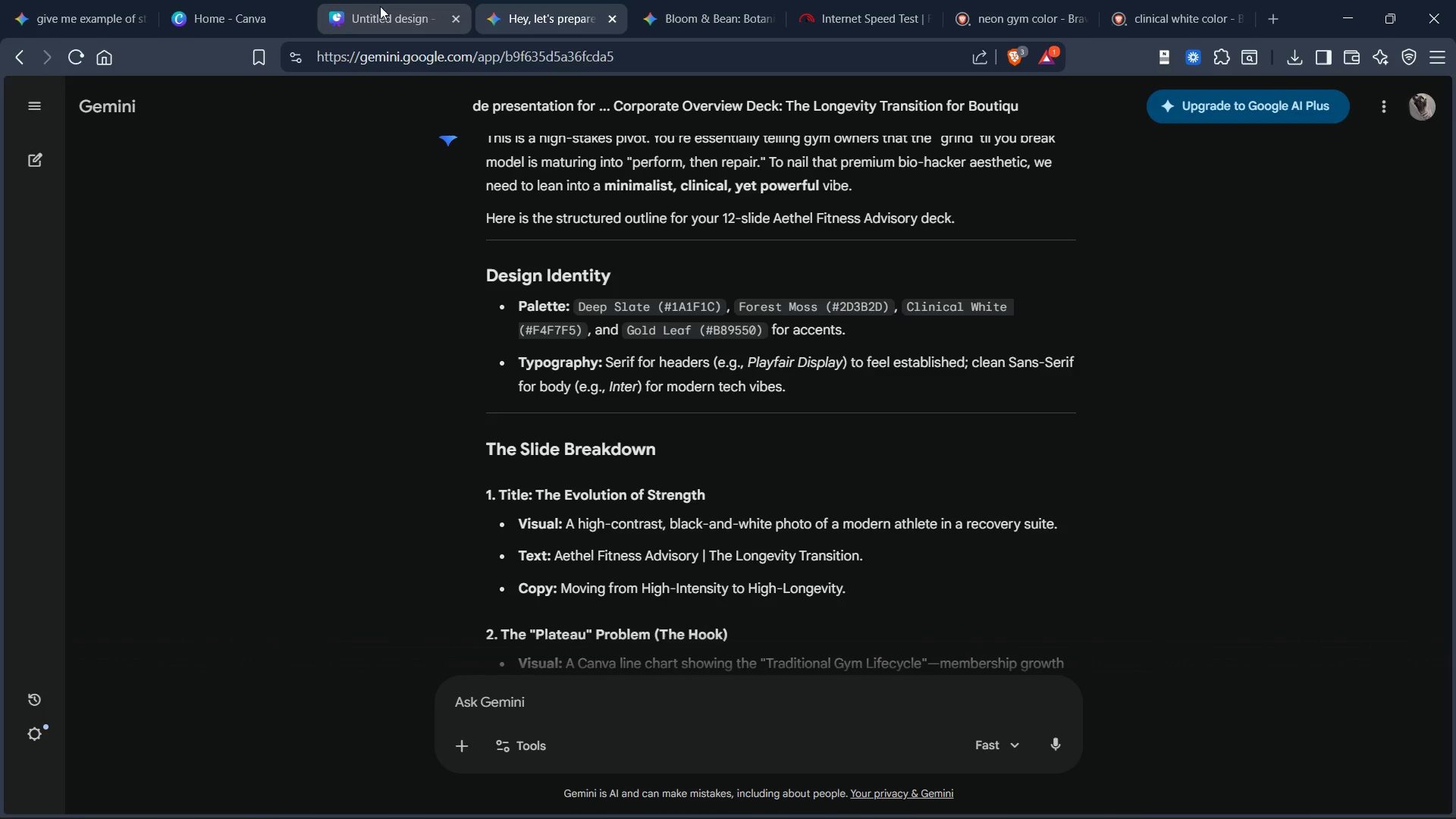 
key(Alt+Tab)